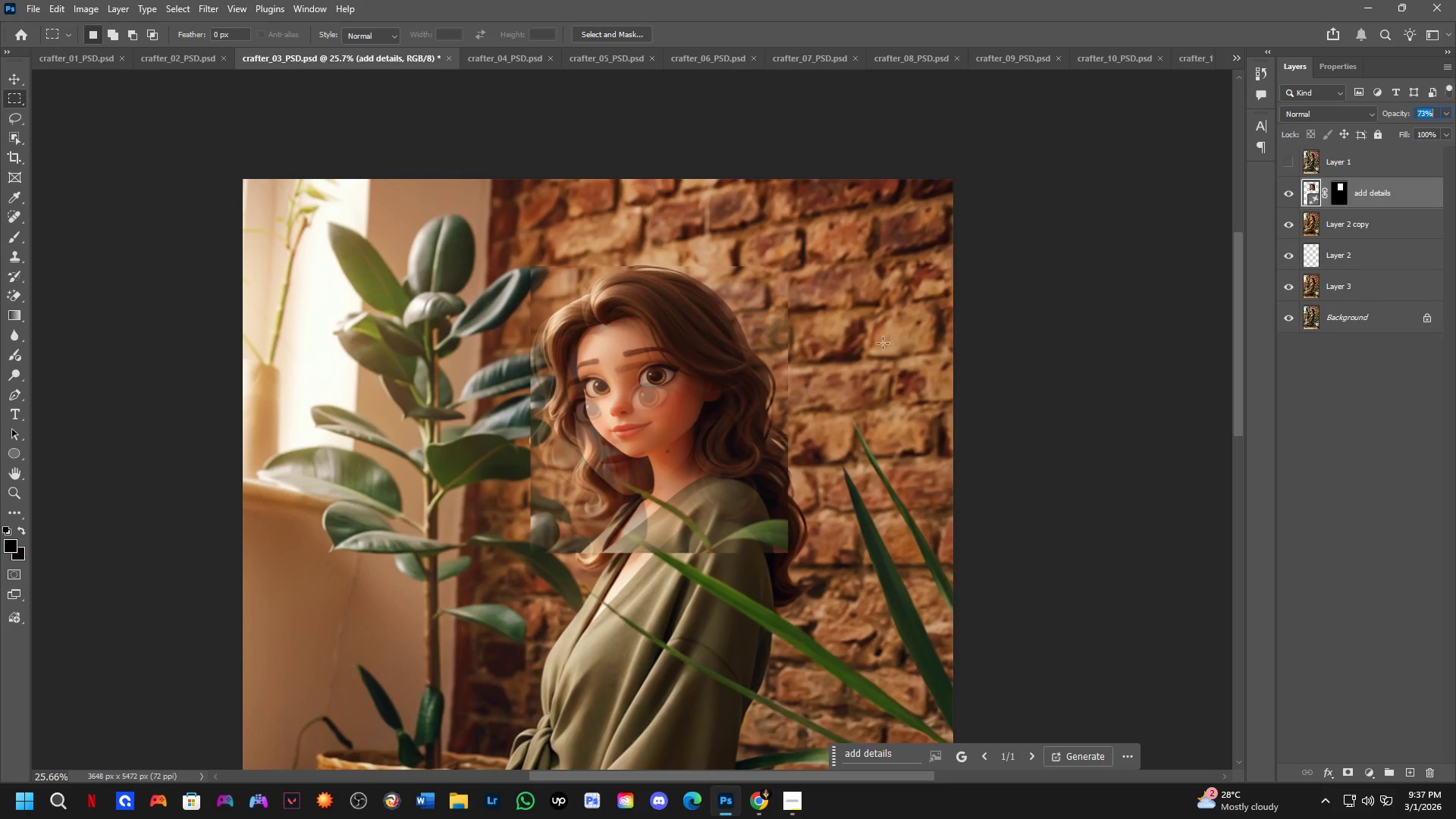 
scroll: coordinate [681, 538], scroll_direction: up, amount: 5.0
 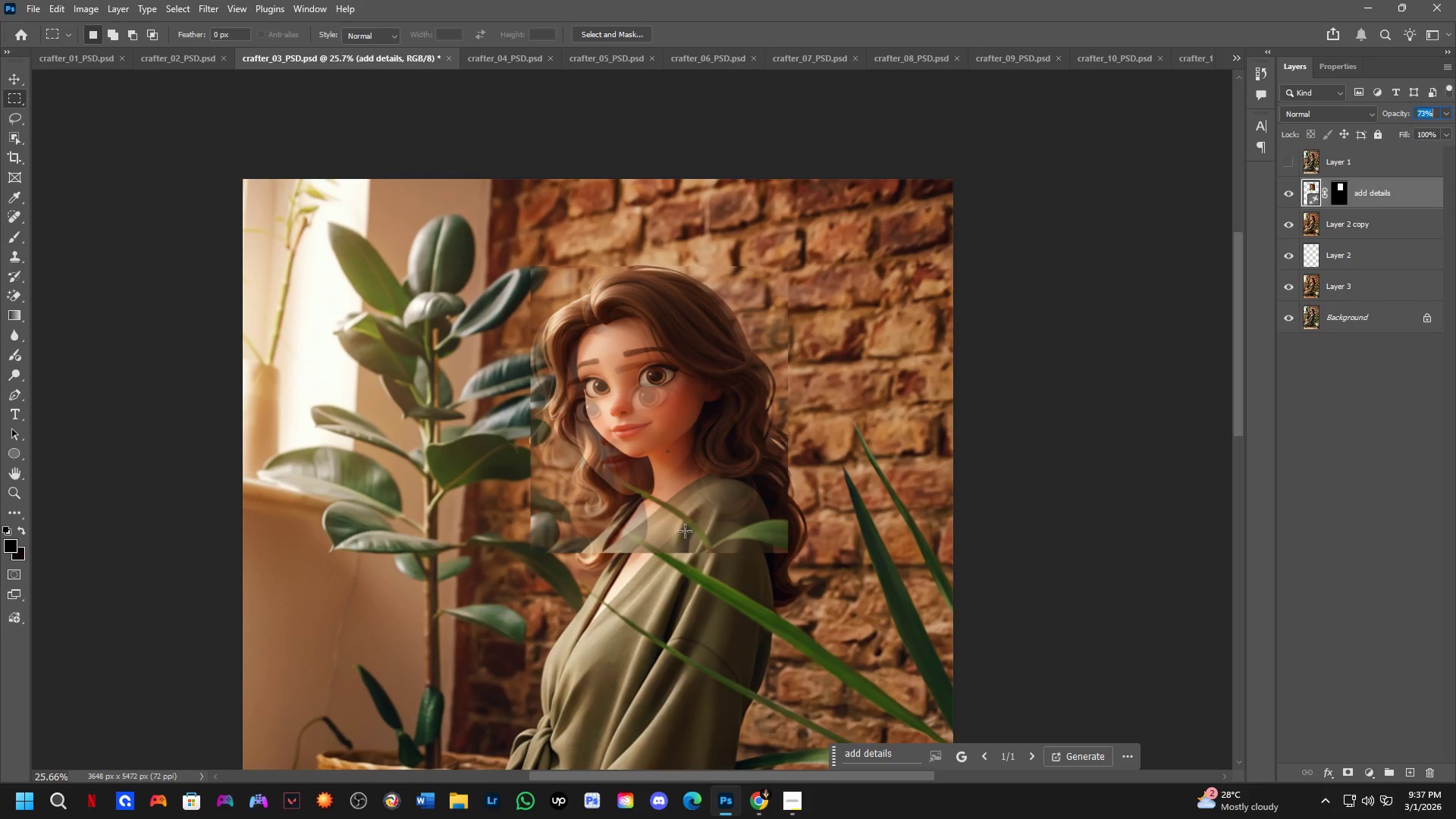 
hold_key(key=Space, duration=0.48)
 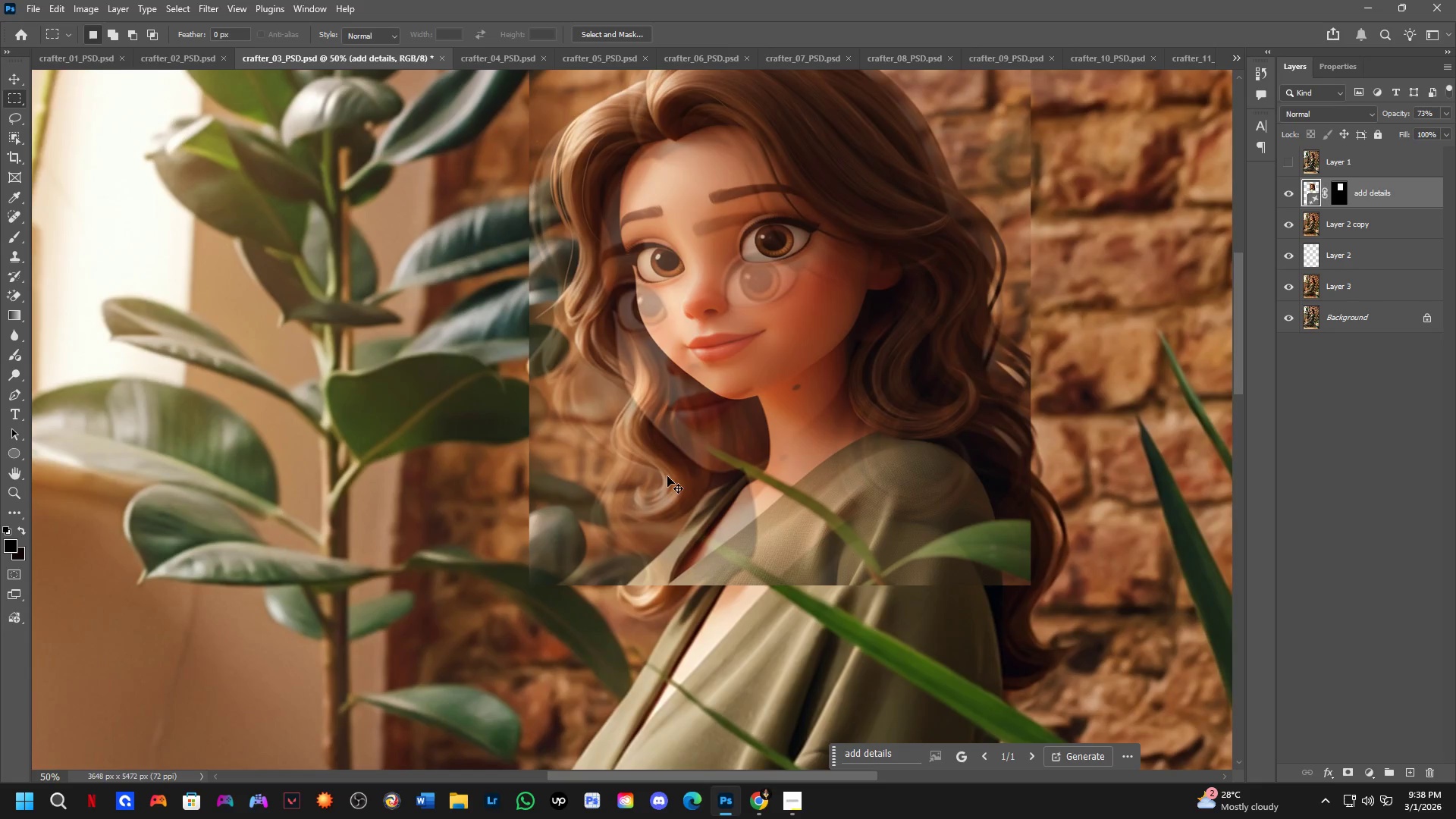 
left_click_drag(start_coordinate=[596, 514], to_coordinate=[662, 494])
 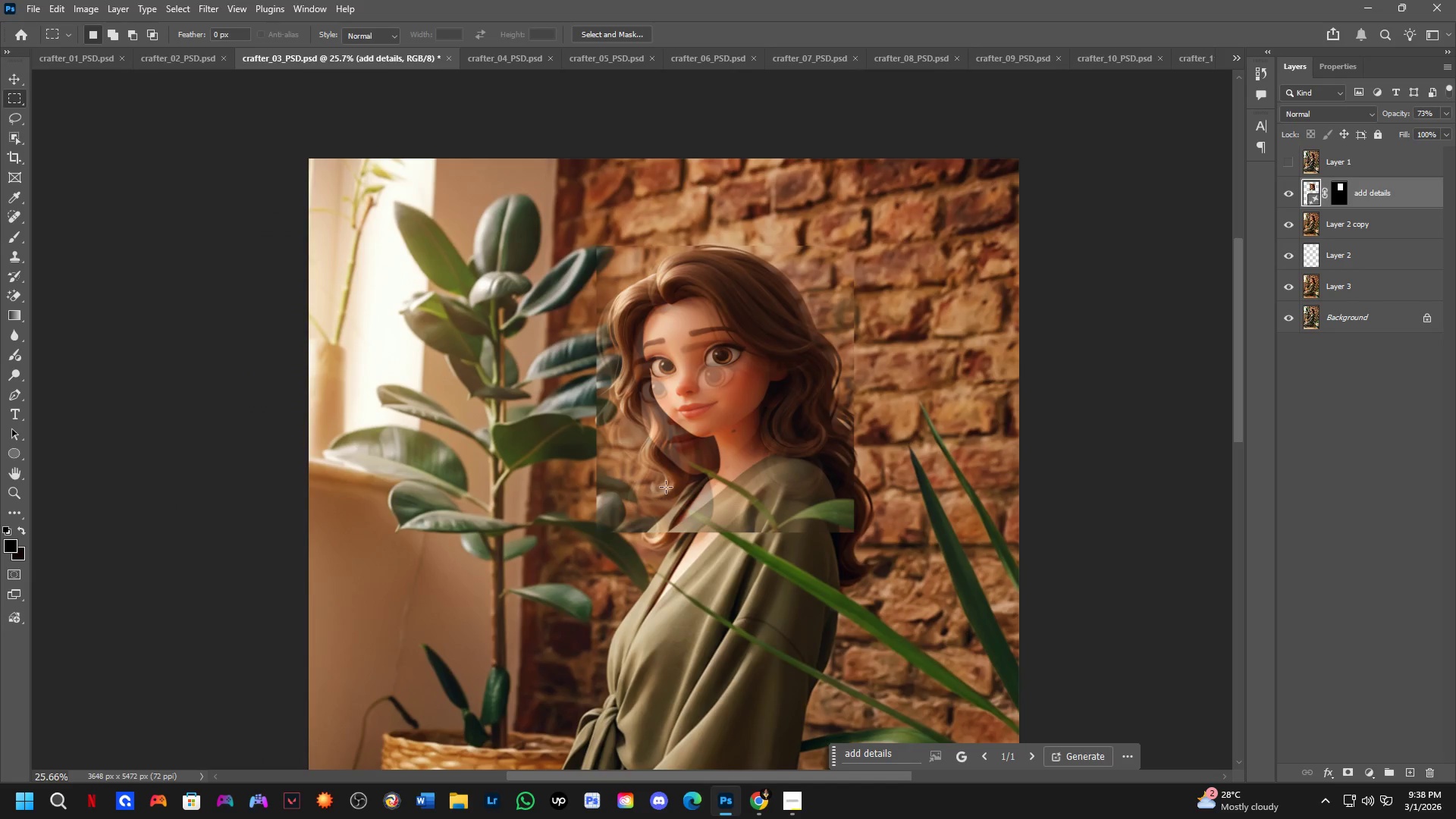 
scroll: coordinate [667, 476], scroll_direction: up, amount: 7.0
 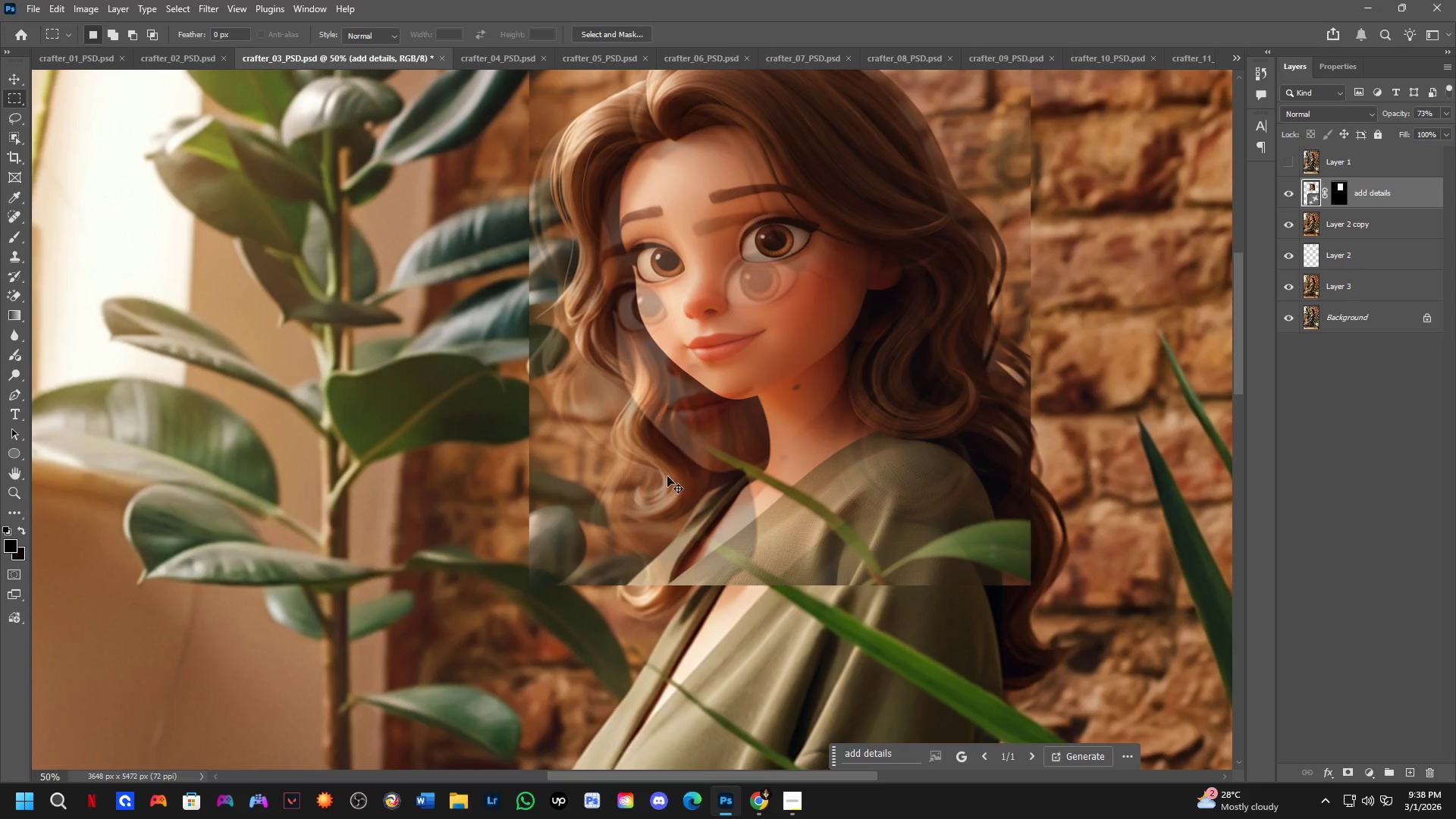 
key(Control+T)
 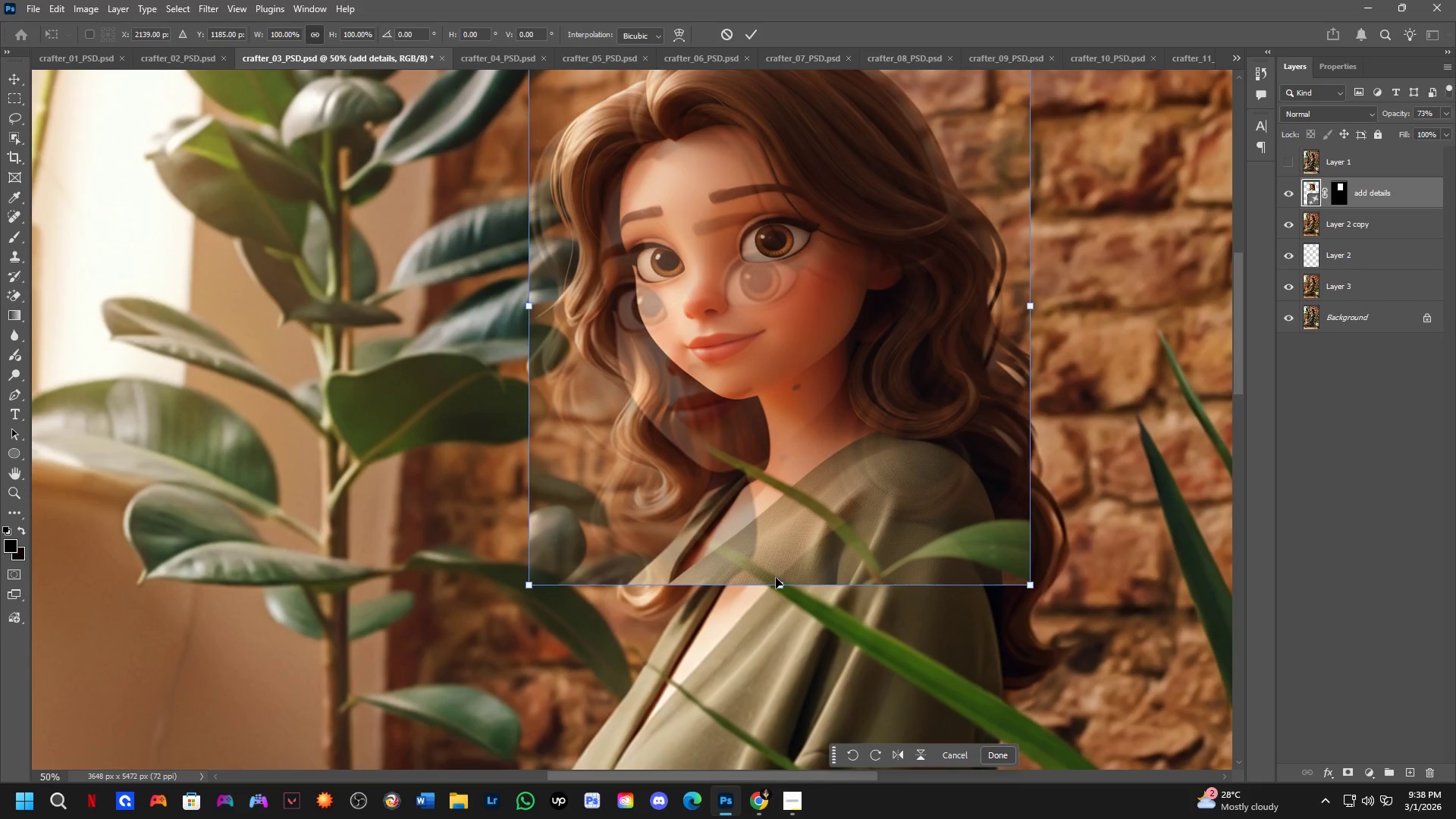 
left_click_drag(start_coordinate=[776, 578], to_coordinate=[774, 617])
 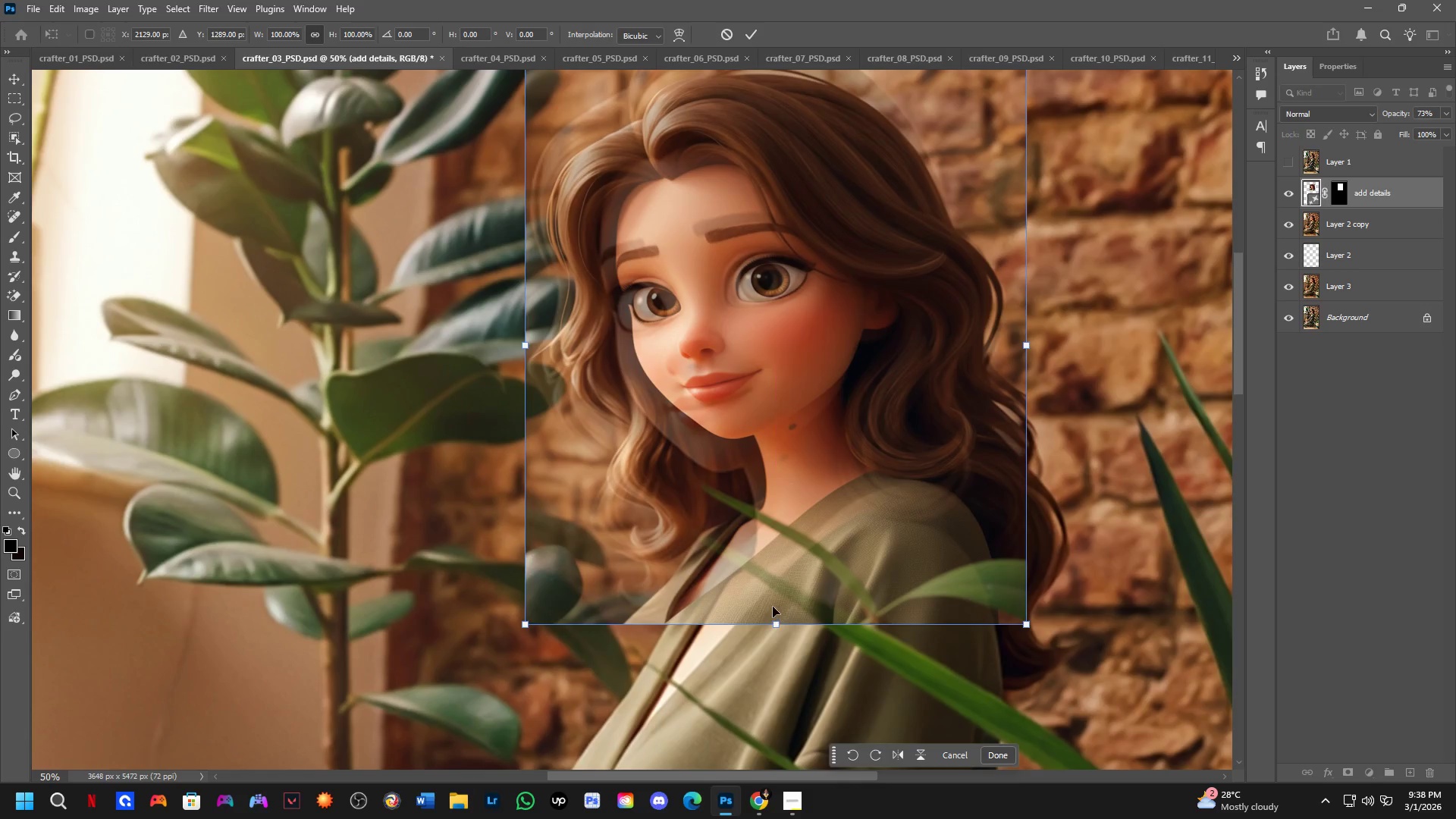 
key(Control+ControlLeft)
 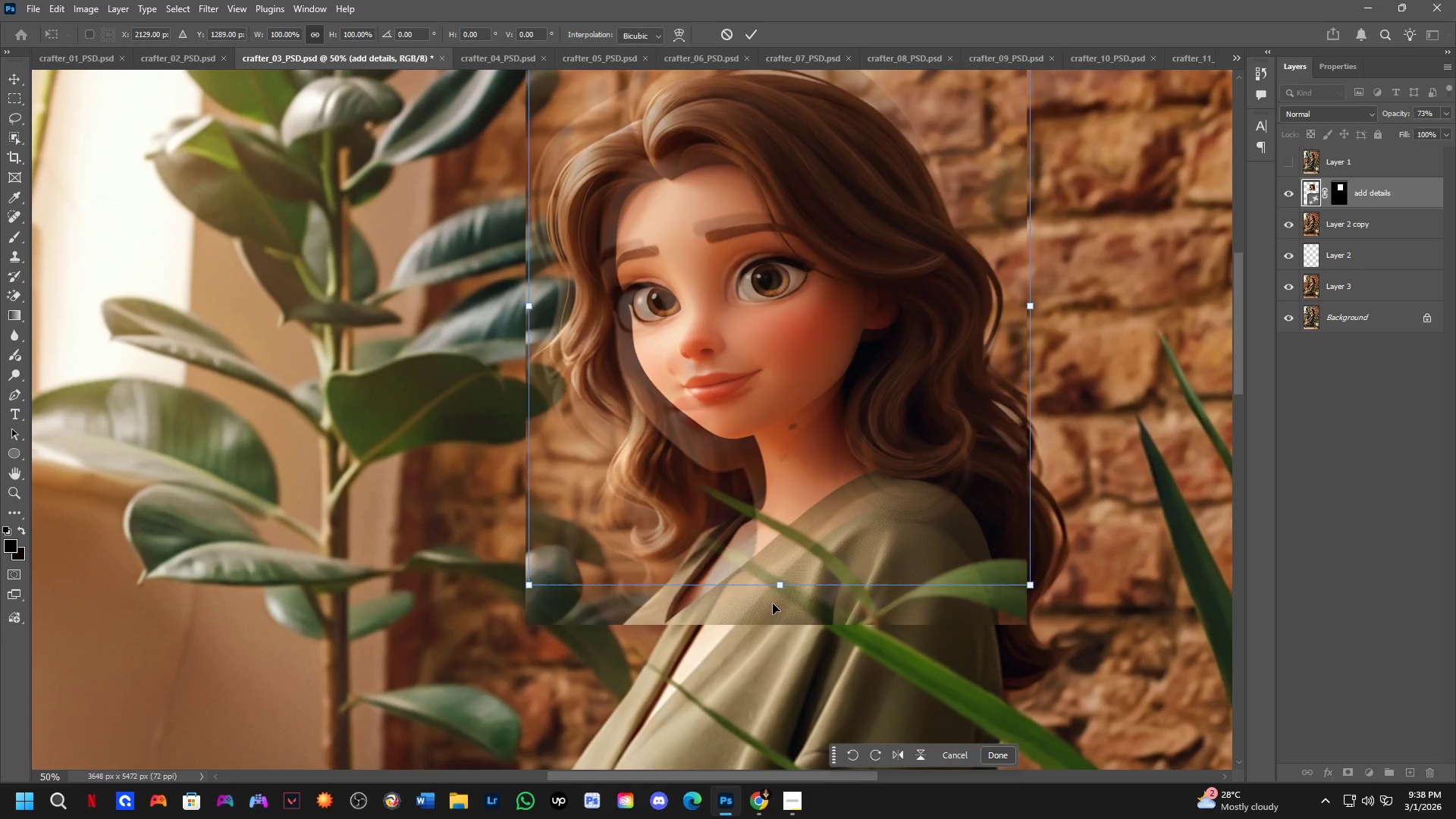 
key(Control+Z)
 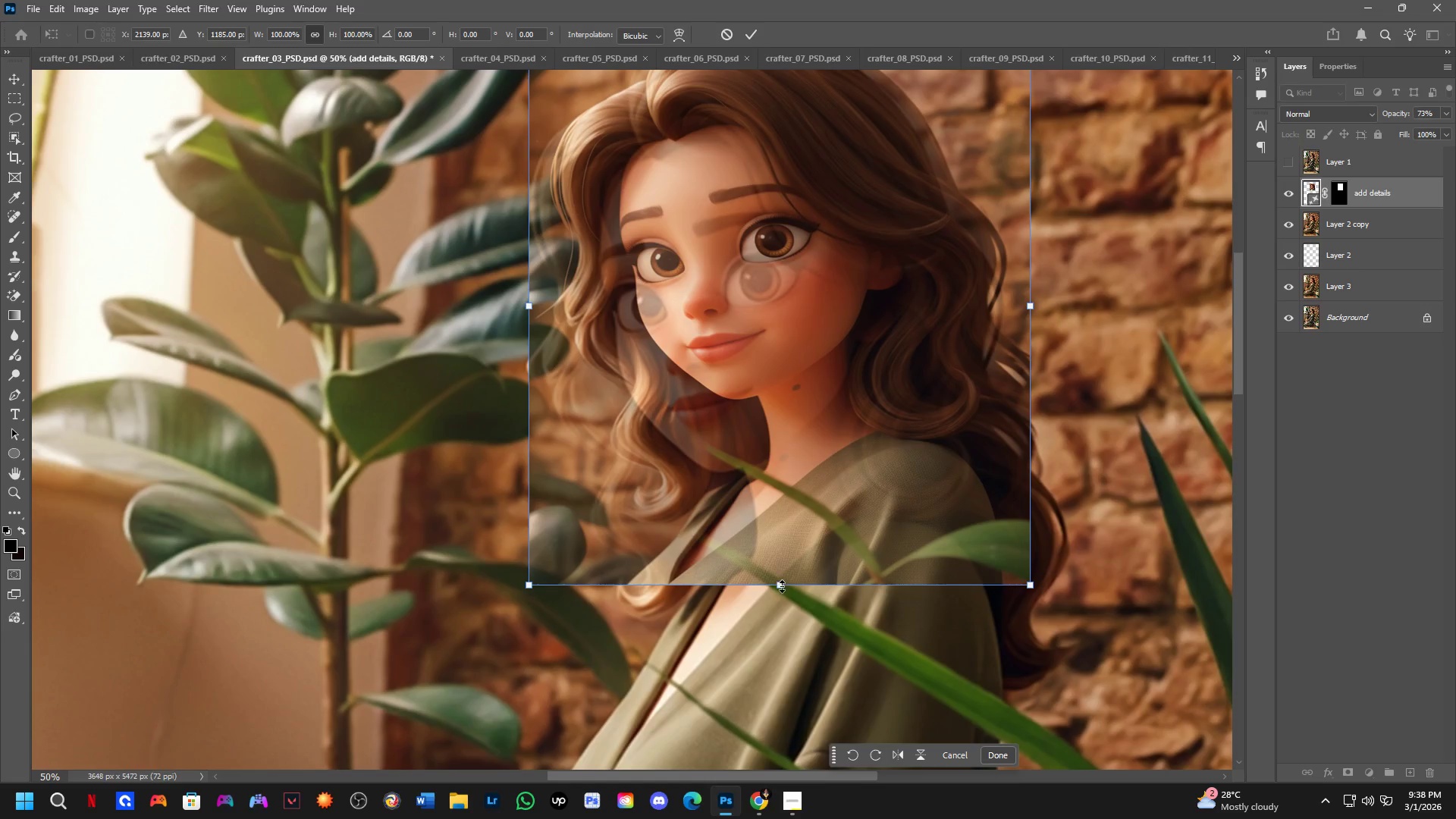 
left_click_drag(start_coordinate=[782, 586], to_coordinate=[780, 692])
 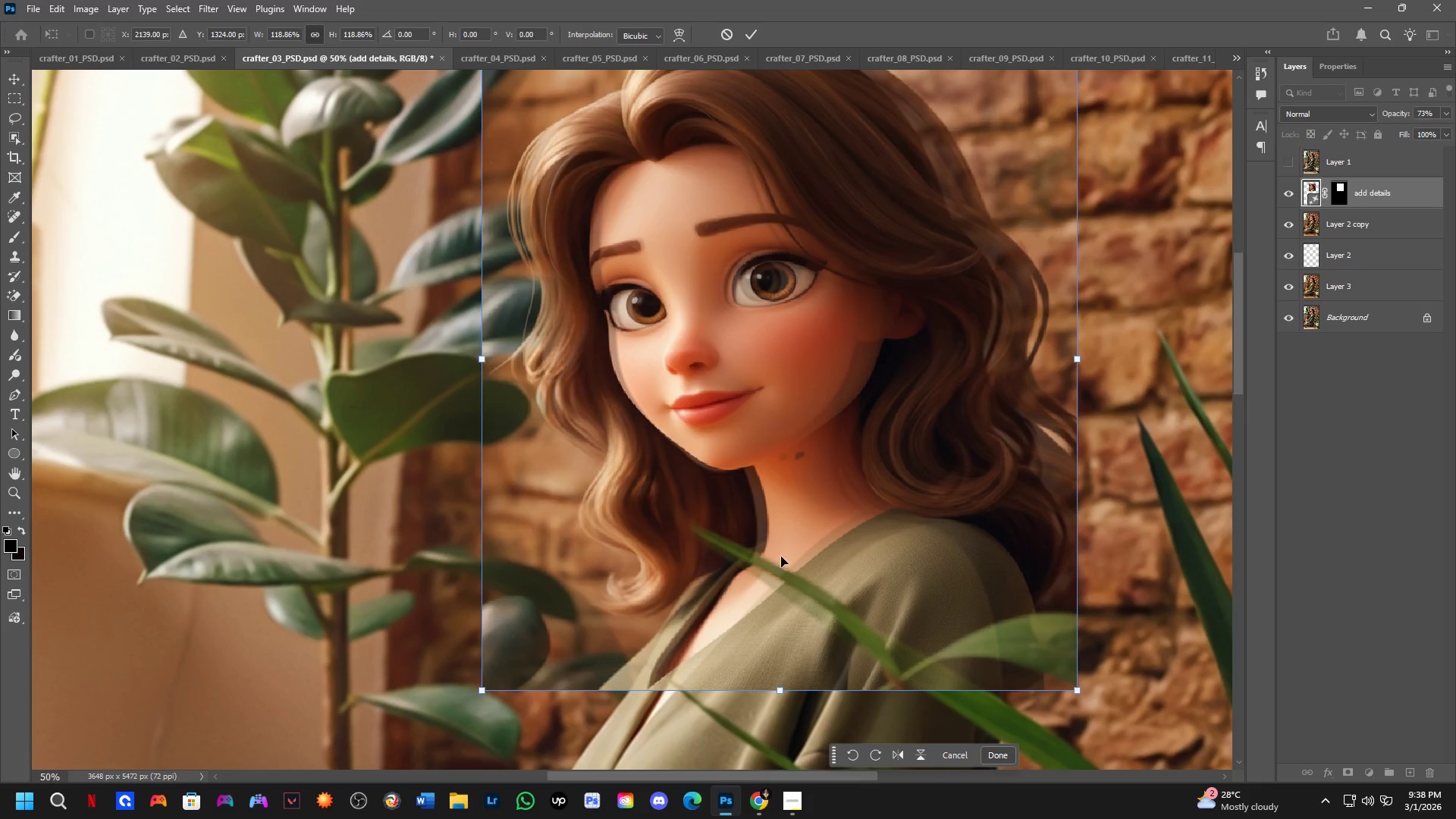 
hold_key(key=Space, duration=0.59)
 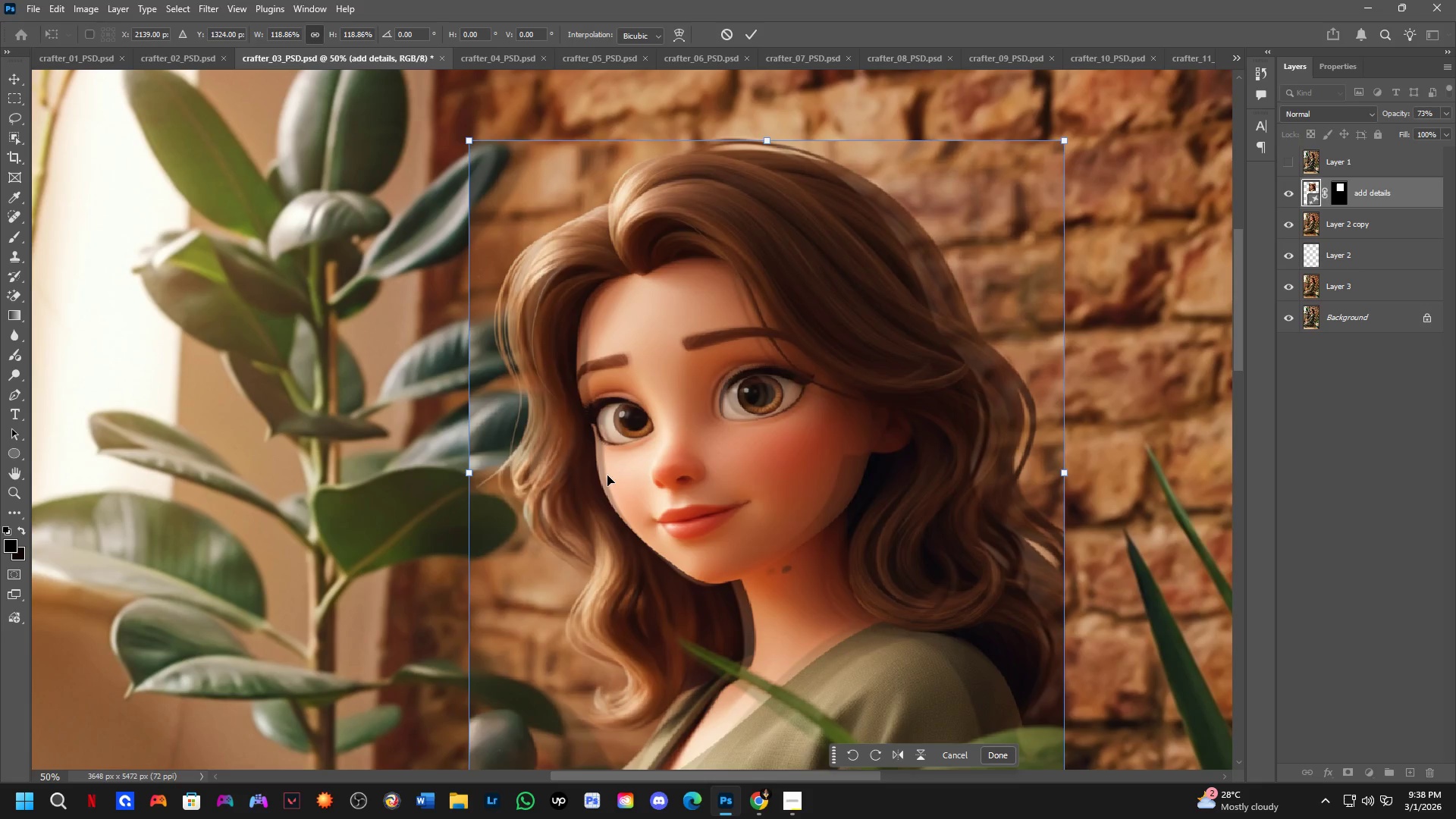 
left_click_drag(start_coordinate=[777, 482], to_coordinate=[764, 595])
 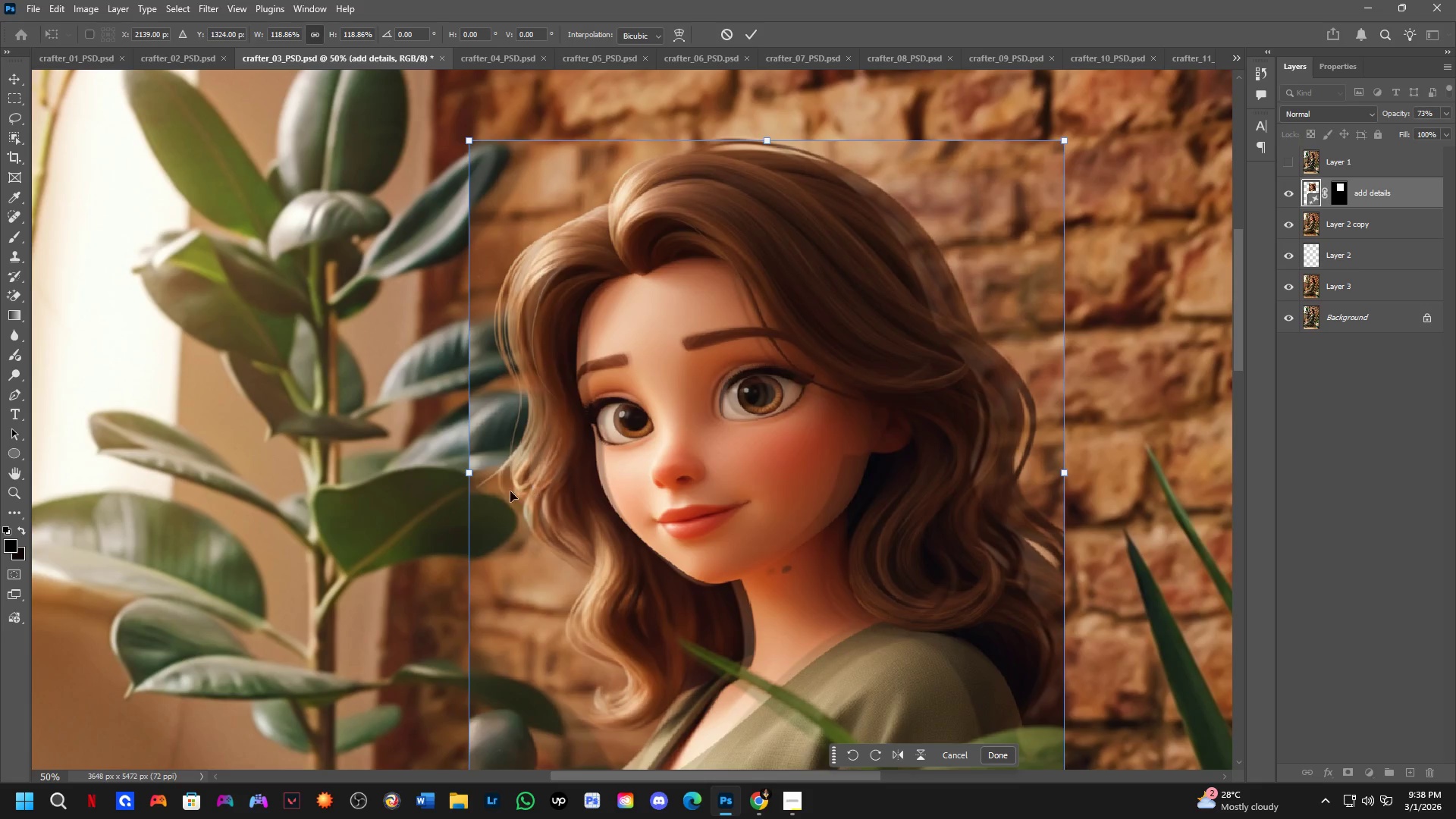 
hold_key(key=ShiftLeft, duration=1.5)
left_click_drag(start_coordinate=[463, 474], to_coordinate=[472, 473])
 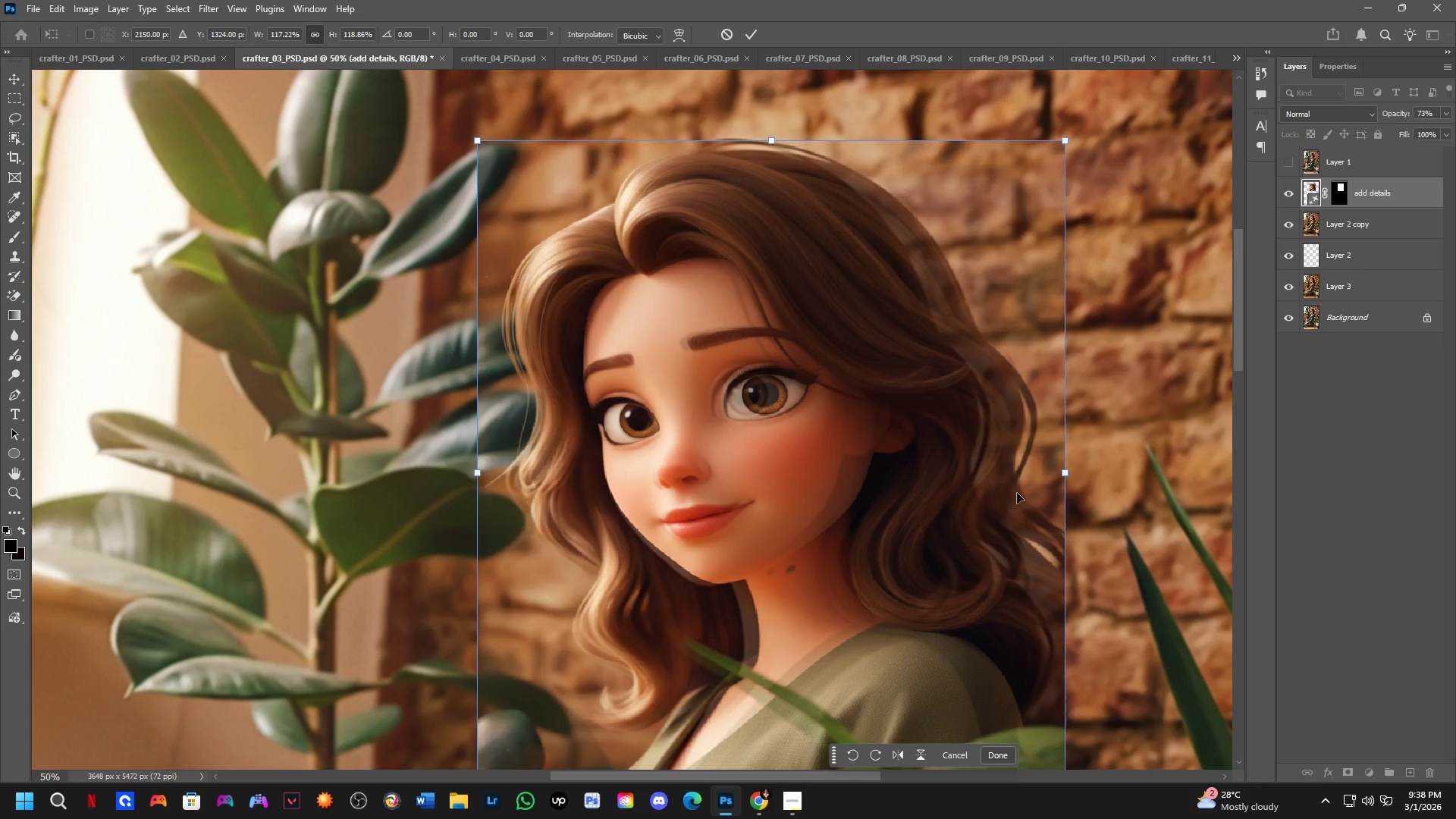 
hold_key(key=ShiftLeft, duration=0.47)
 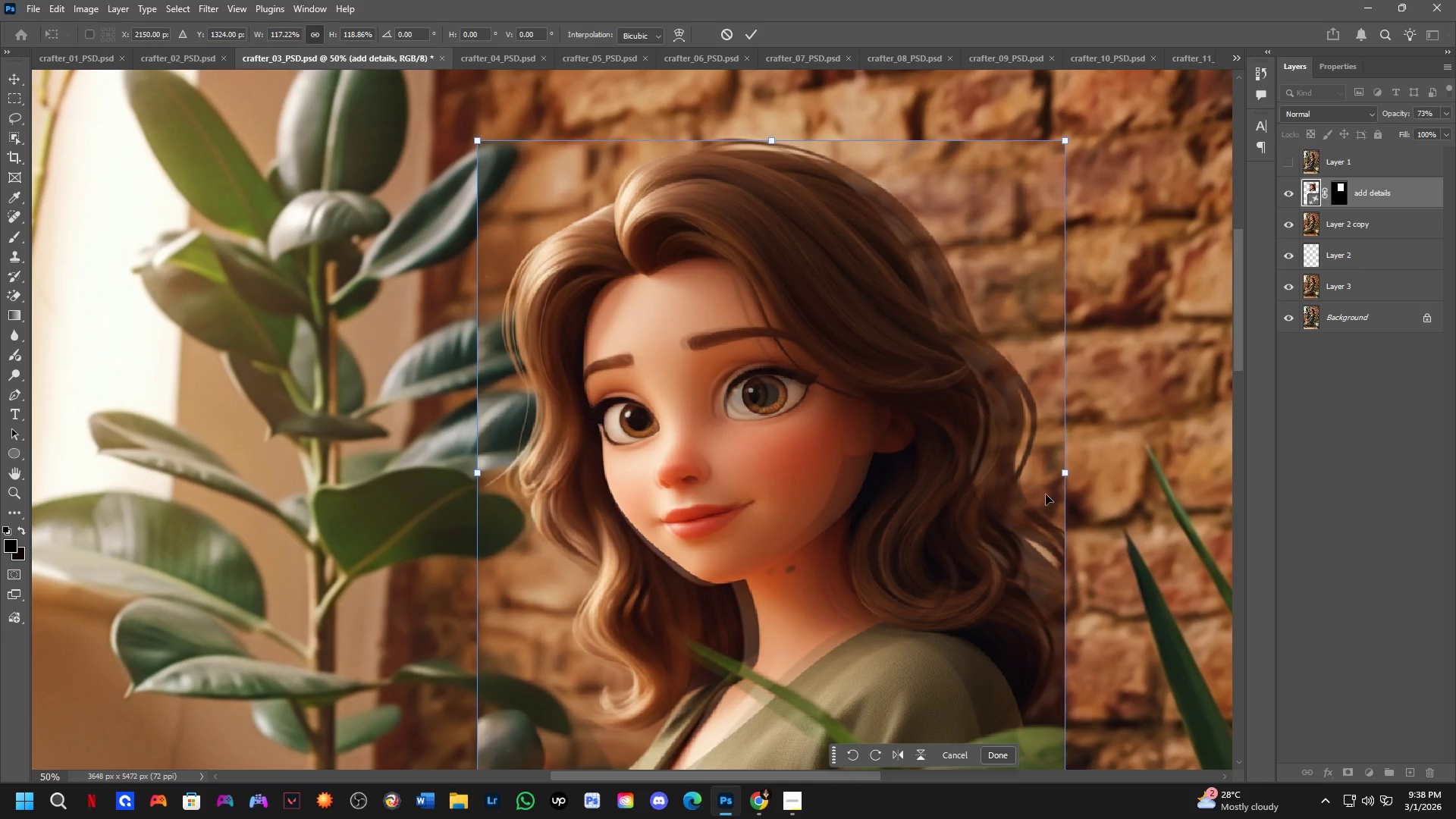 
hold_key(key=ShiftLeft, duration=1.5)
left_click_drag(start_coordinate=[1064, 472], to_coordinate=[1023, 480])
 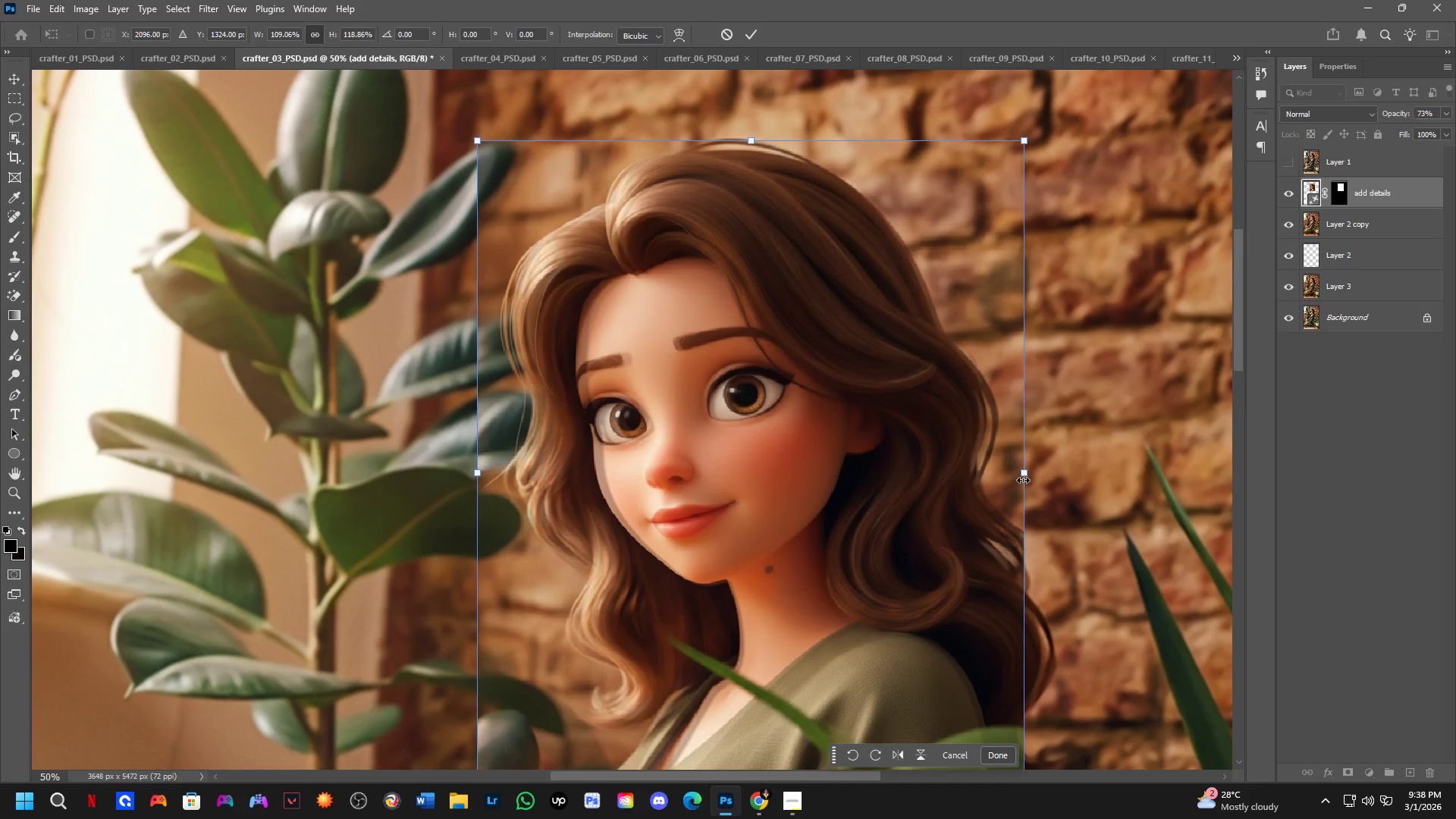 
key(Shift+ShiftLeft)
 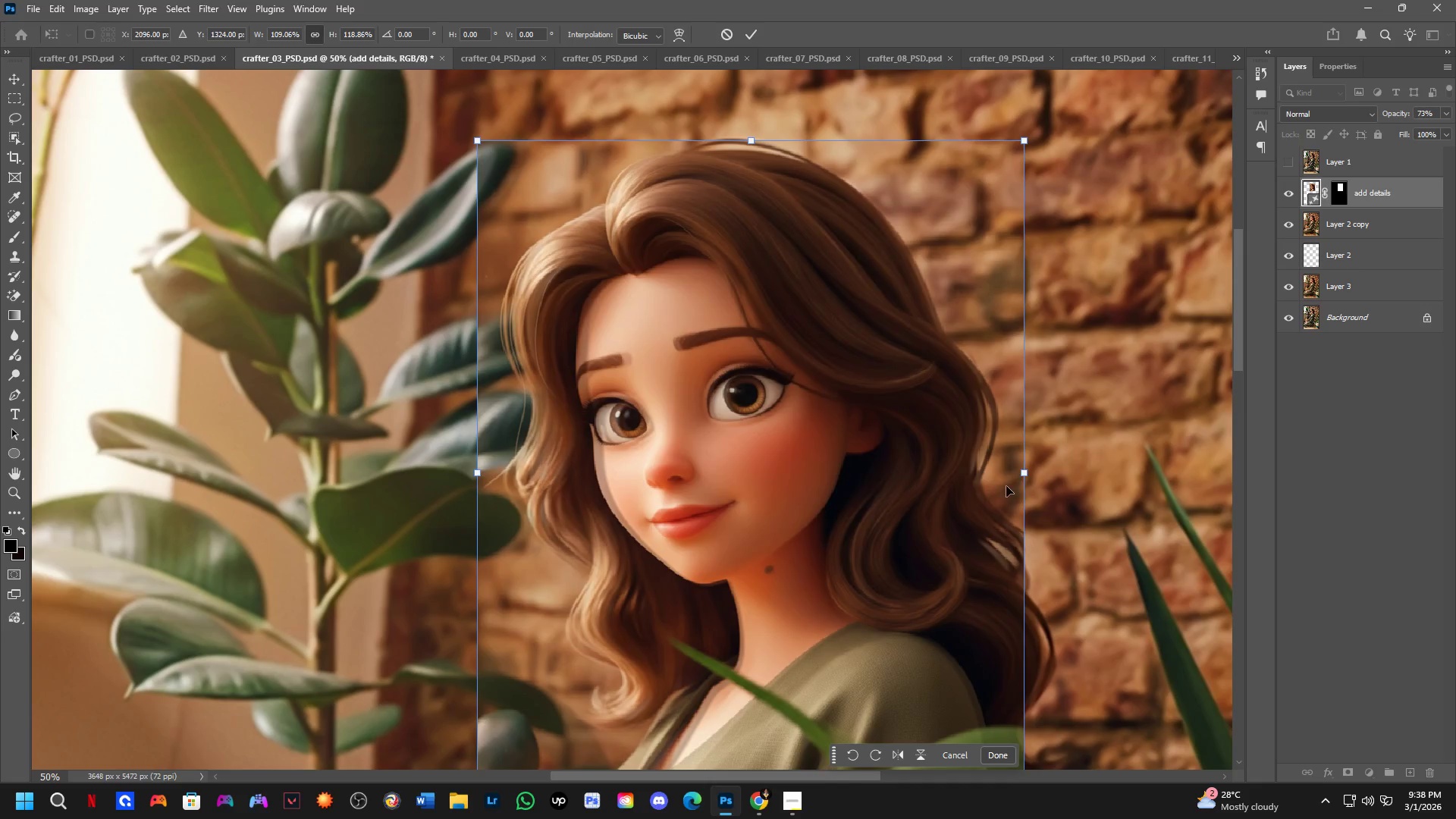 
key(Shift+ShiftLeft)
 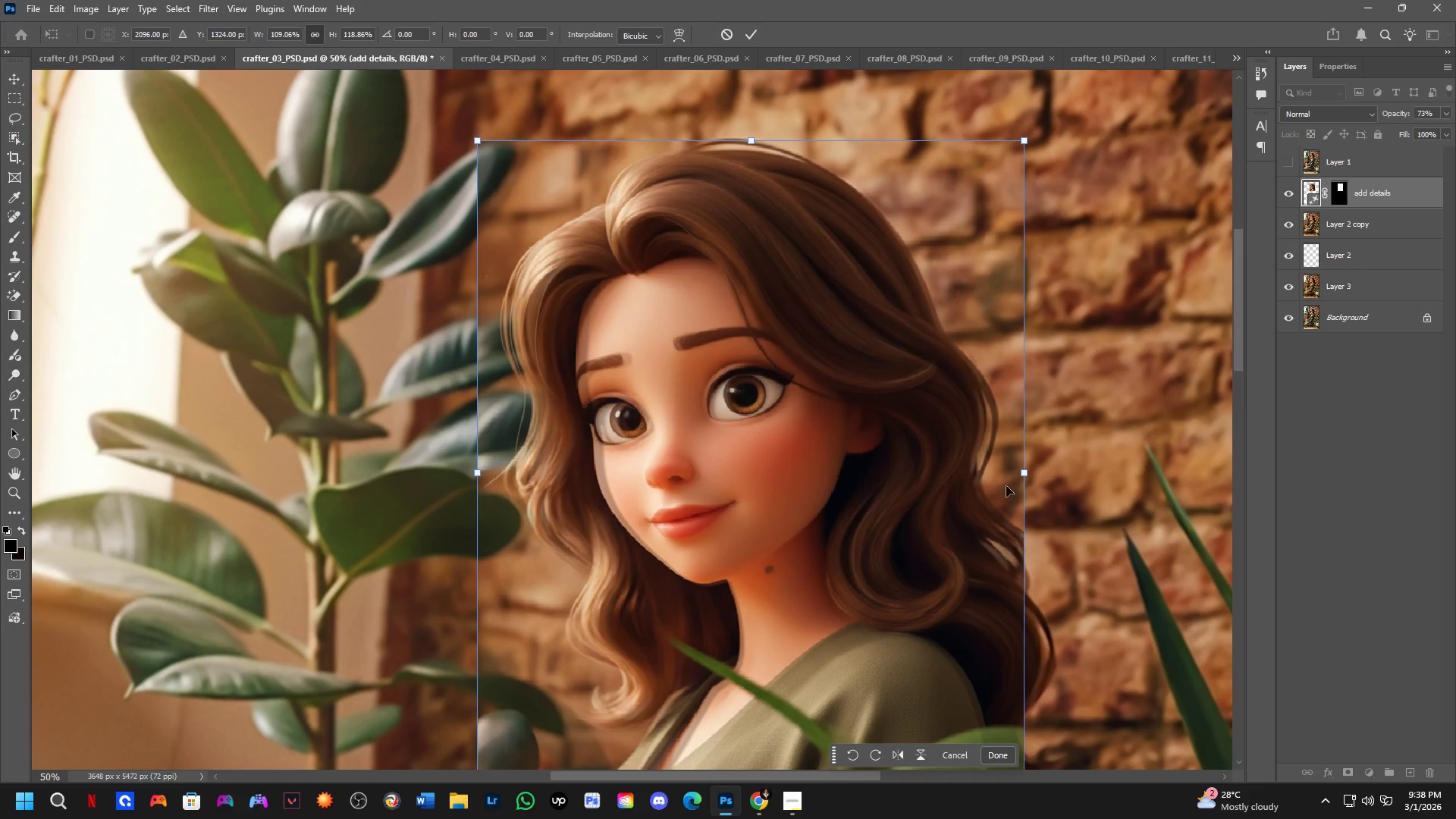 
key(Shift+ShiftLeft)
 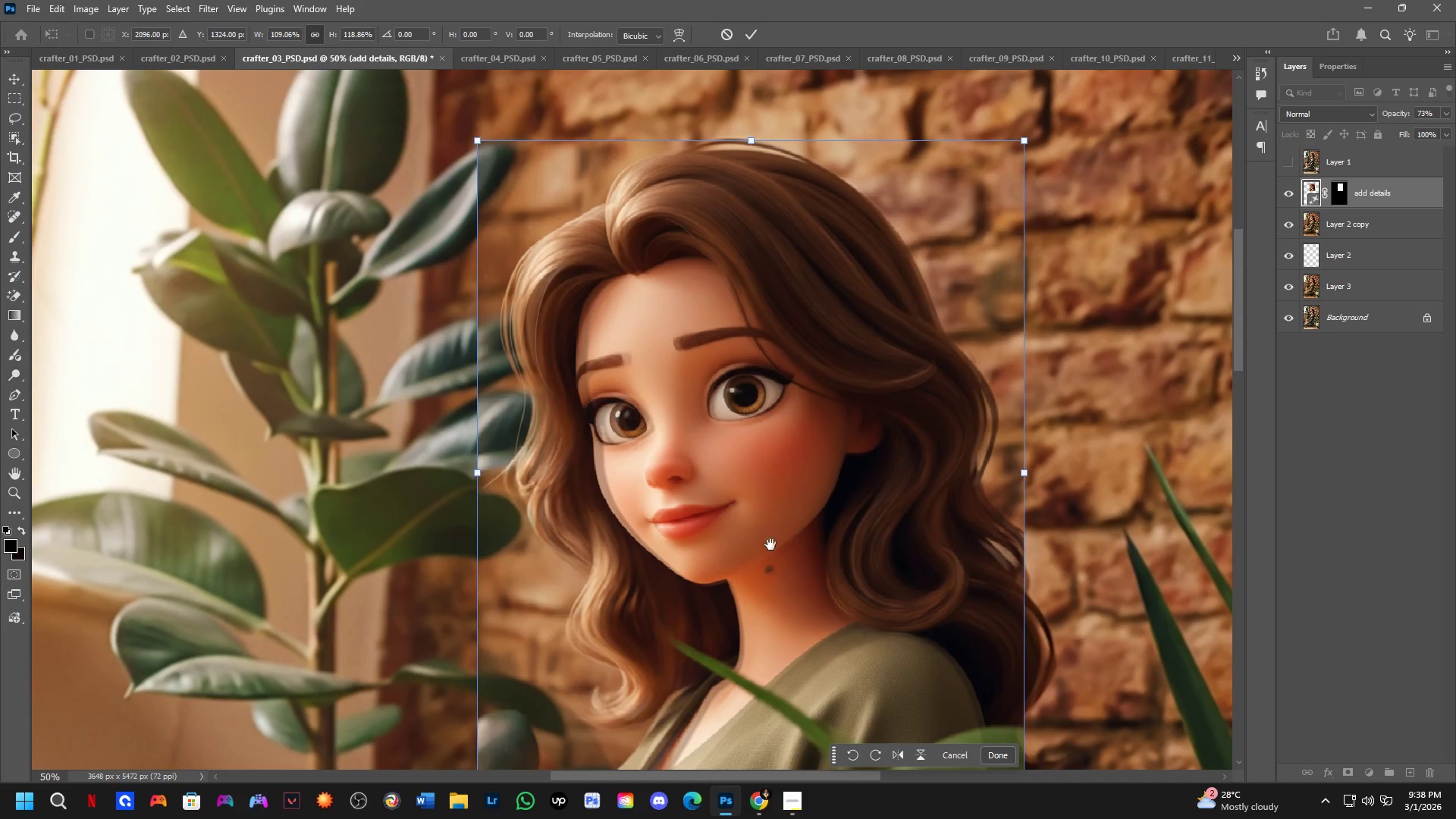 
hold_key(key=Space, duration=0.55)
 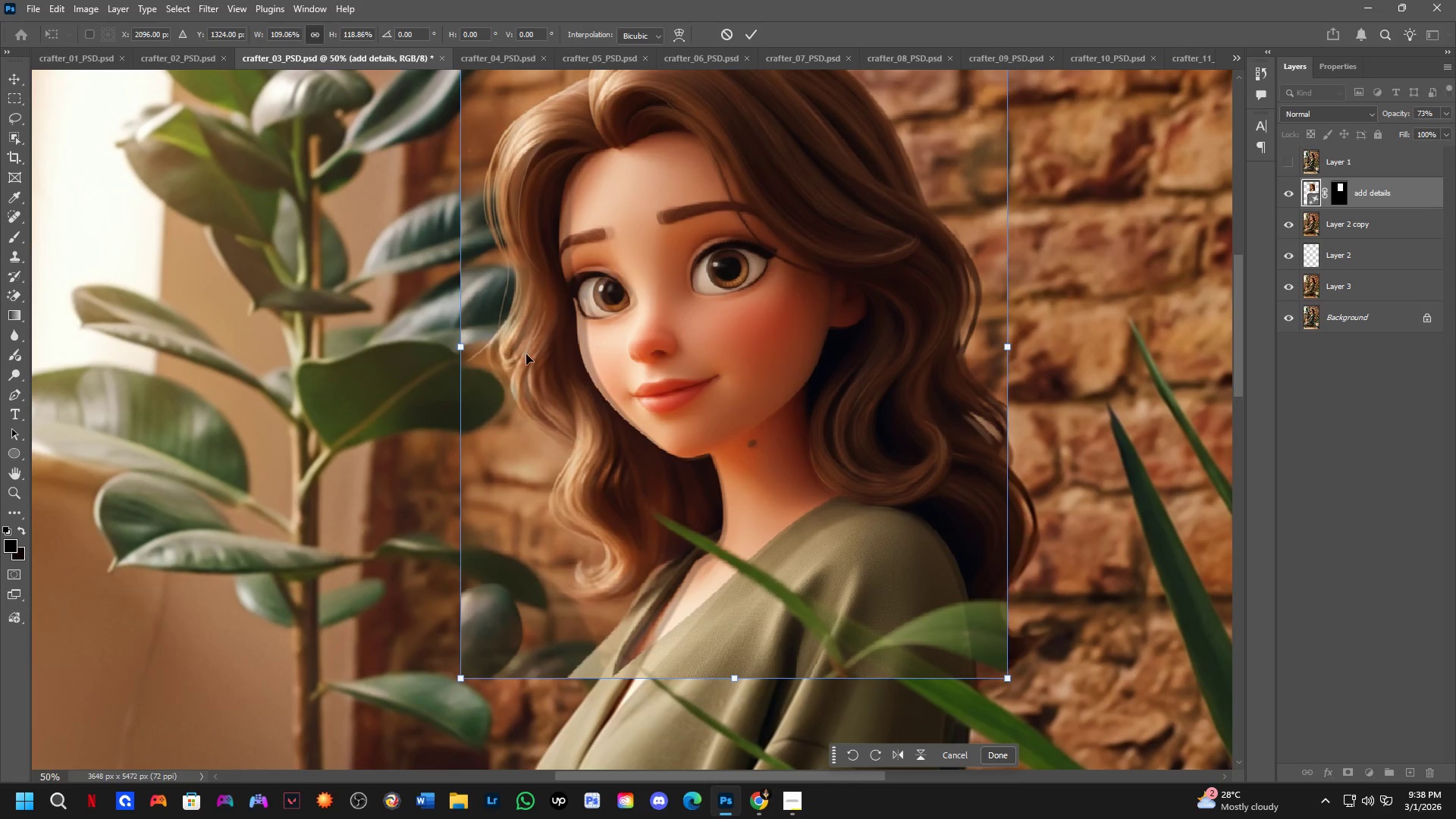 
left_click_drag(start_coordinate=[764, 547], to_coordinate=[748, 421])
 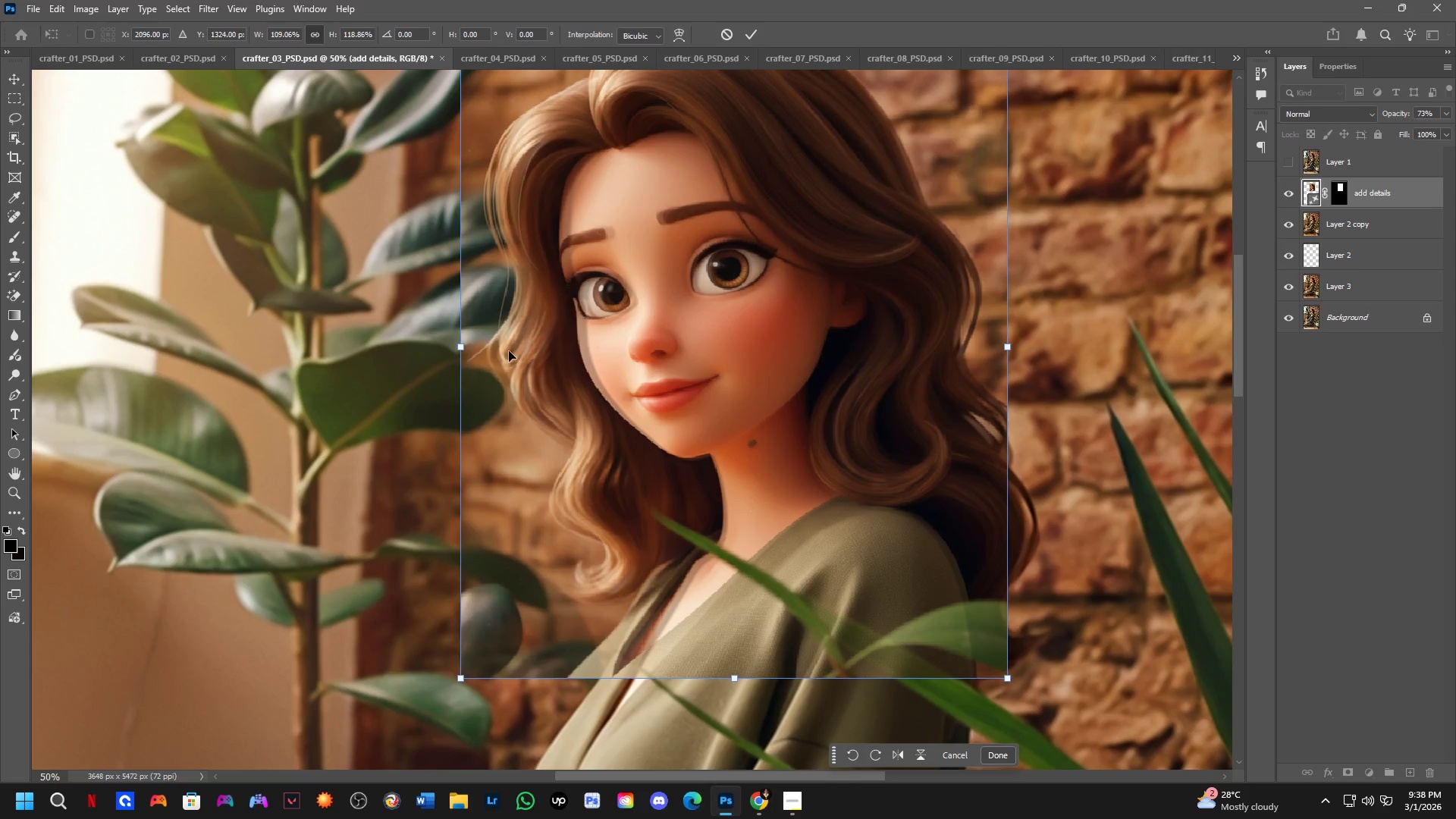 
hold_key(key=ShiftLeft, duration=1.5)
left_click_drag(start_coordinate=[460, 349], to_coordinate=[474, 346])
 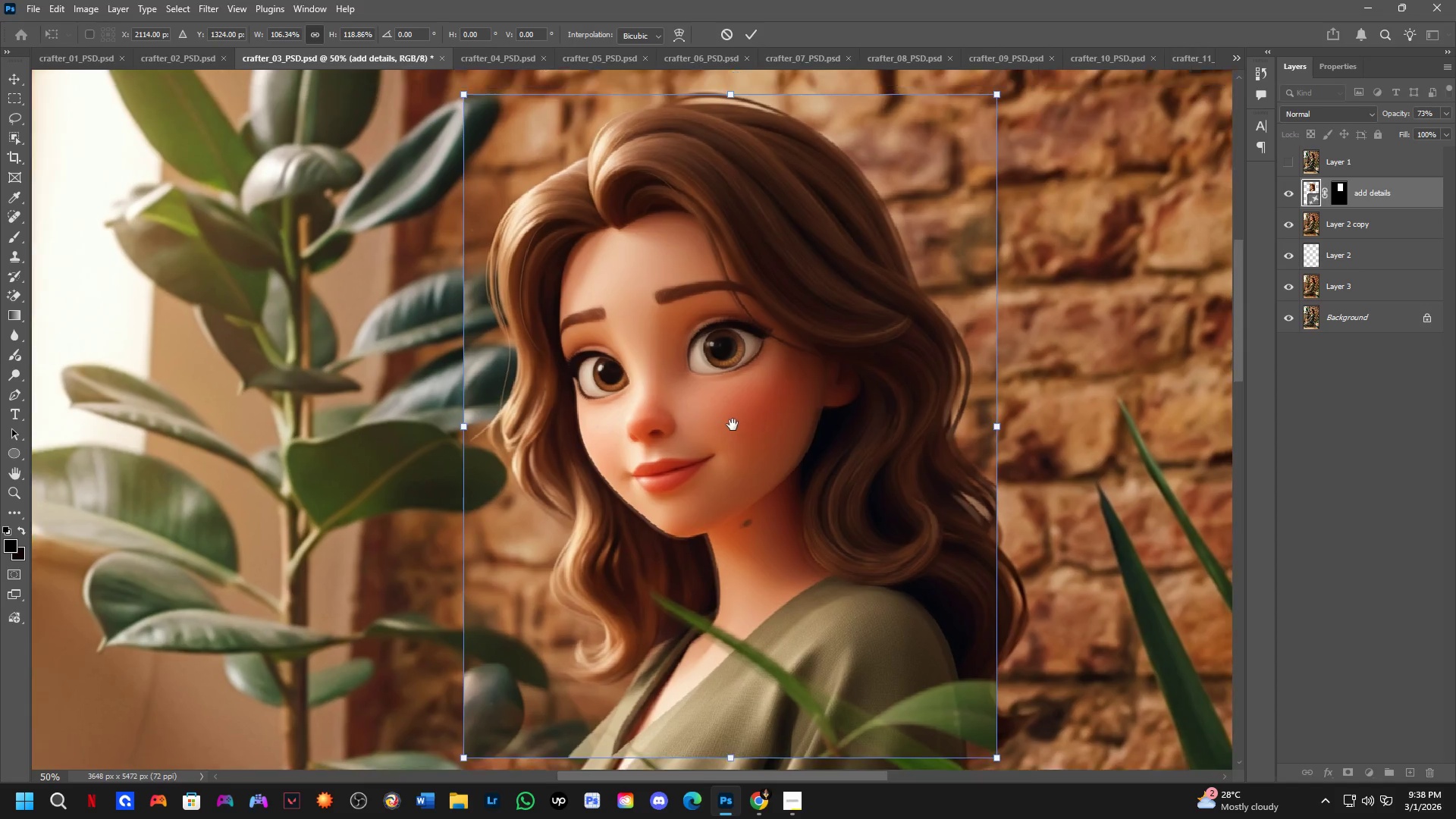 
hold_key(key=ShiftLeft, duration=0.39)
 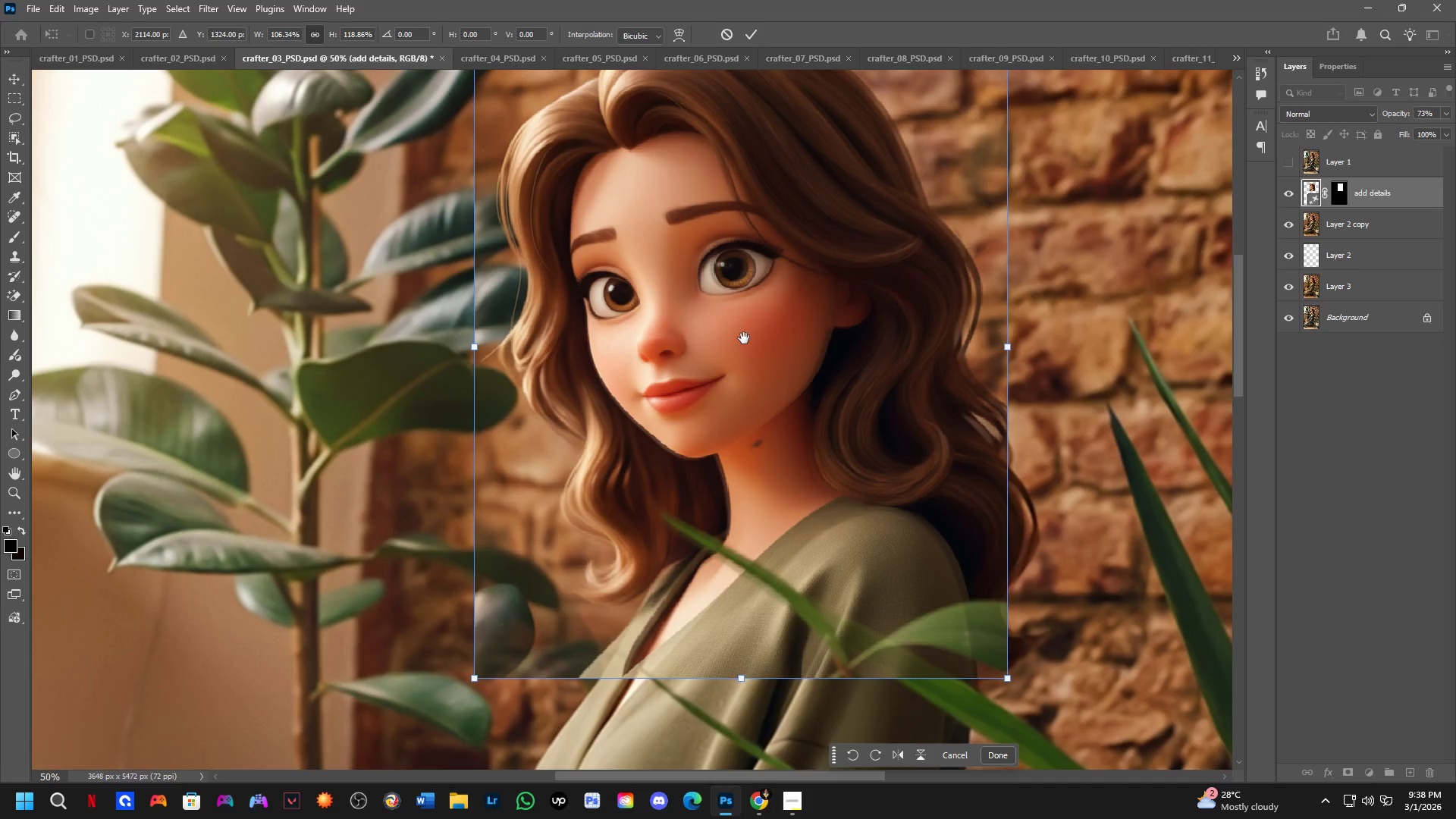 
hold_key(key=Space, duration=0.61)
 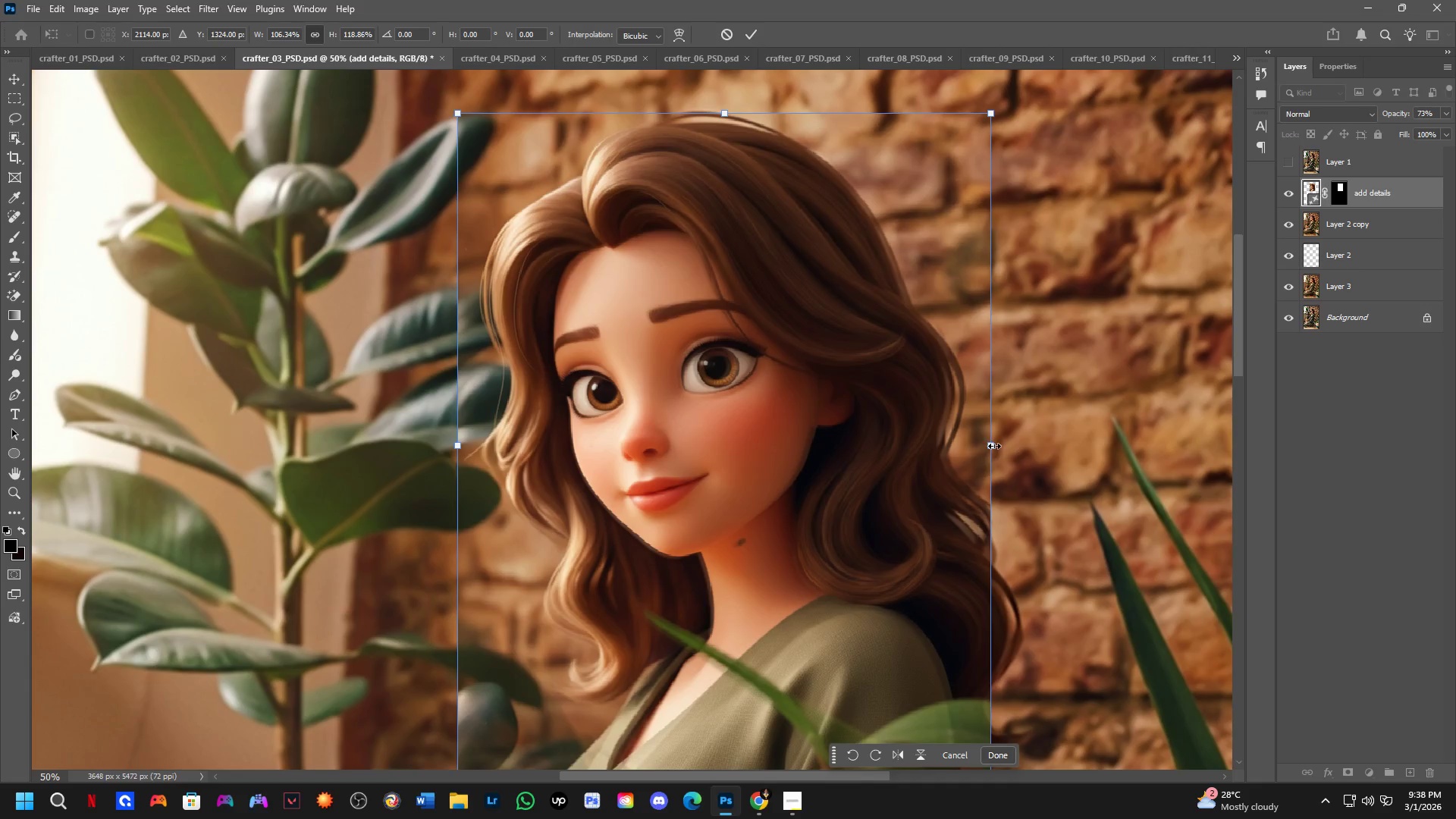 
left_click_drag(start_coordinate=[745, 340], to_coordinate=[728, 439])
 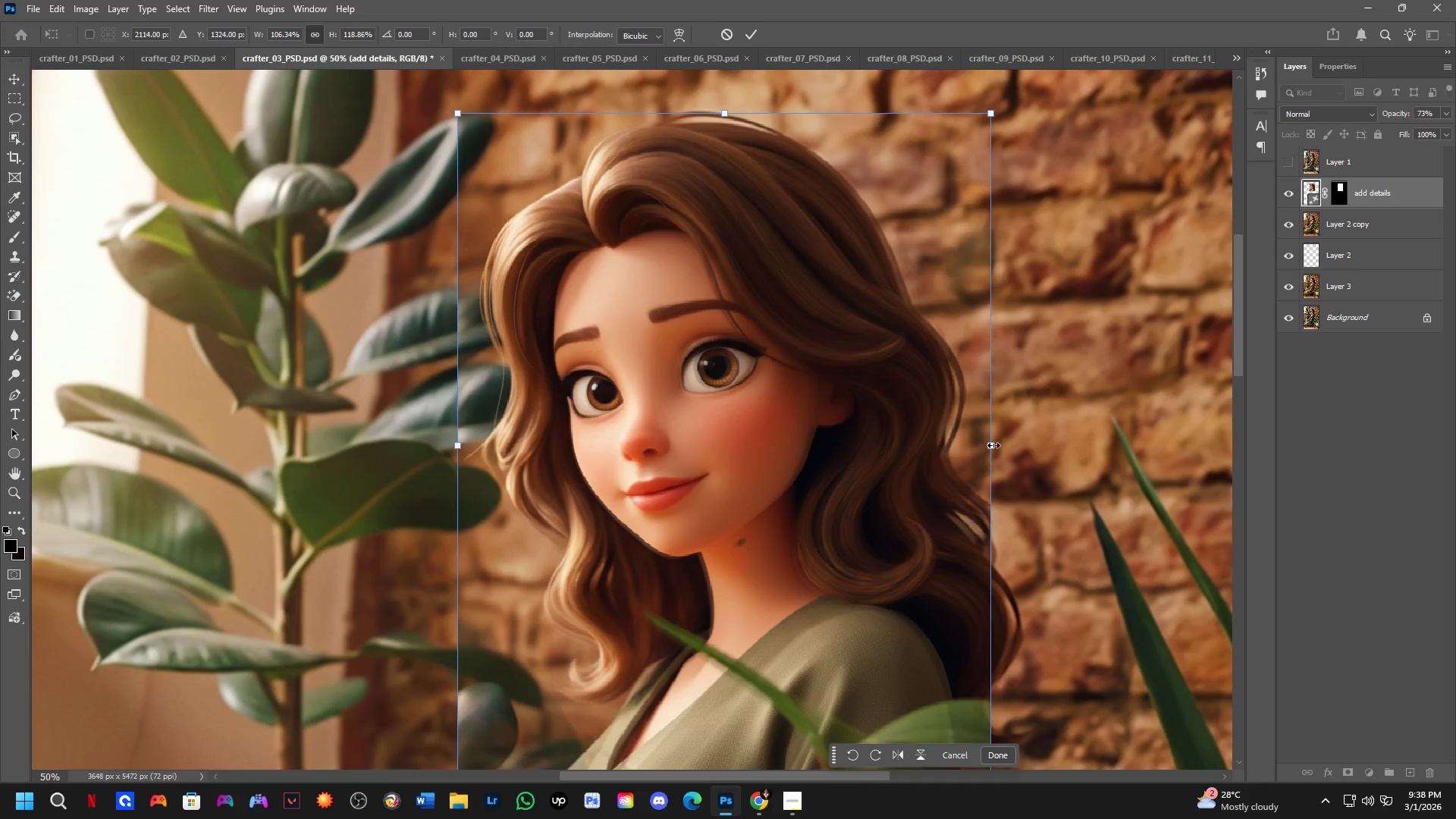 
hold_key(key=ShiftLeft, duration=1.14)
left_click_drag(start_coordinate=[994, 446], to_coordinate=[988, 446])
 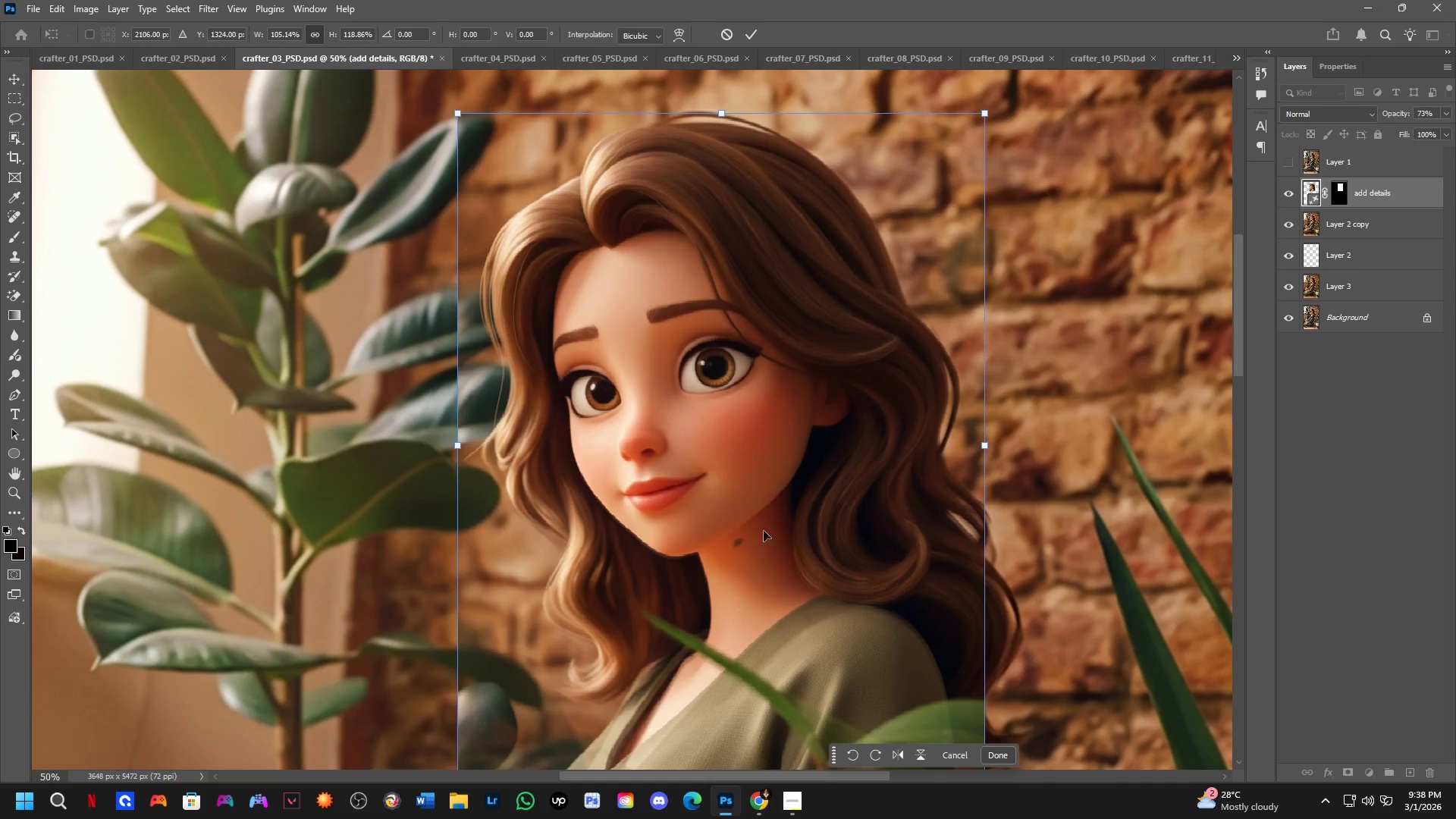 
hold_key(key=Space, duration=0.59)
 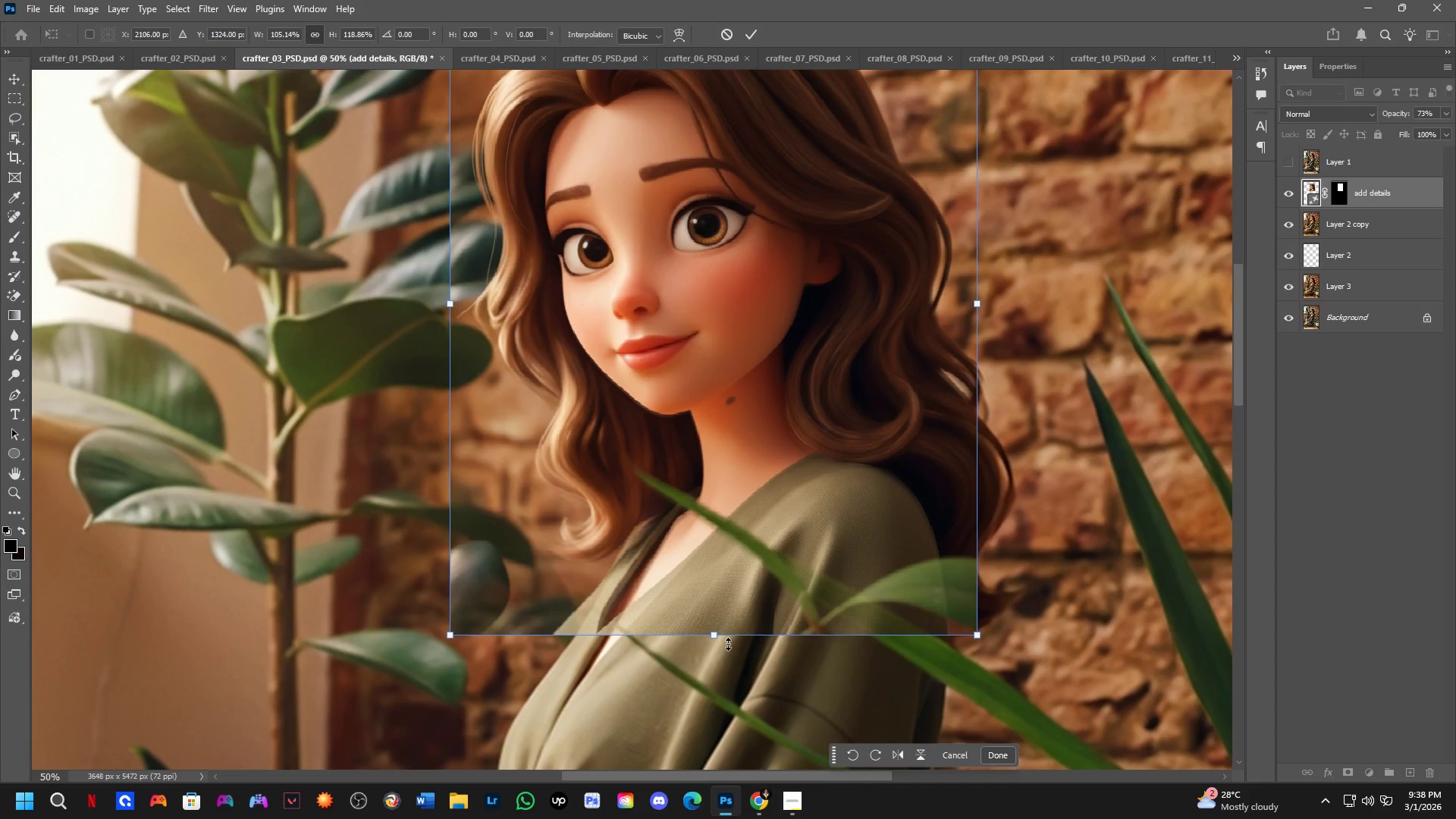 
left_click_drag(start_coordinate=[757, 537], to_coordinate=[749, 395])
 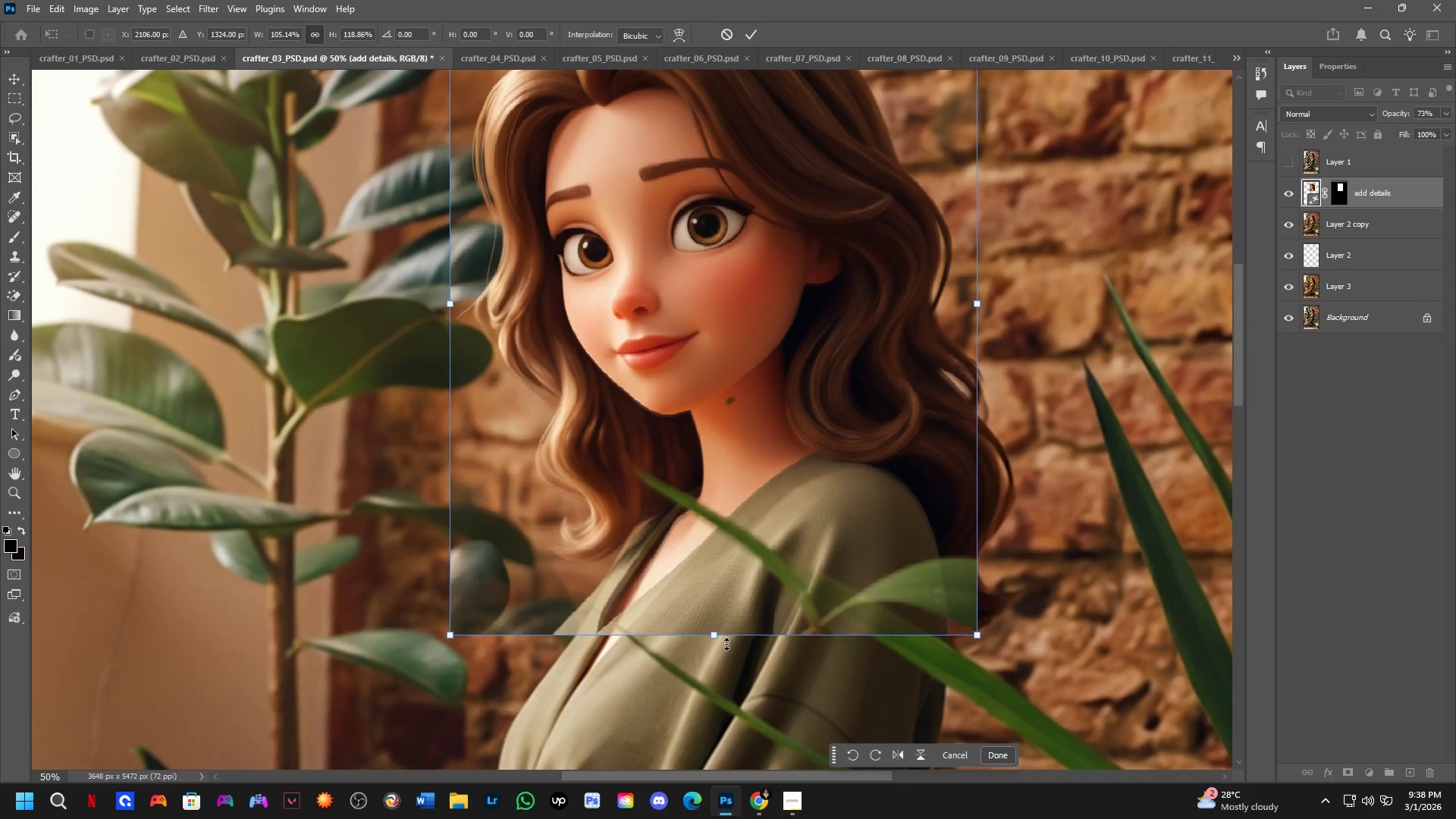 
key(NumpadEnter)
 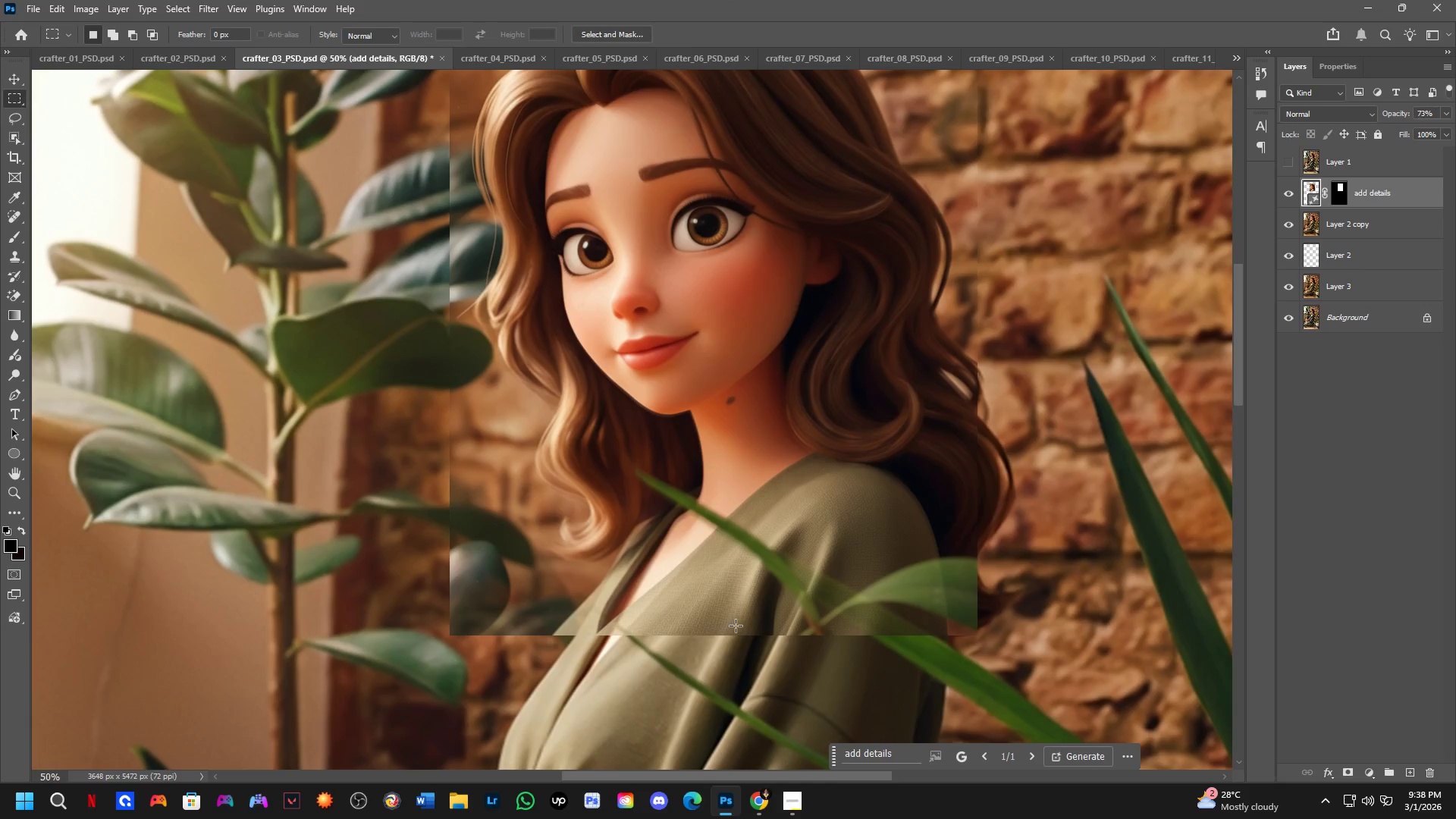 
hold_key(key=Space, duration=0.59)
 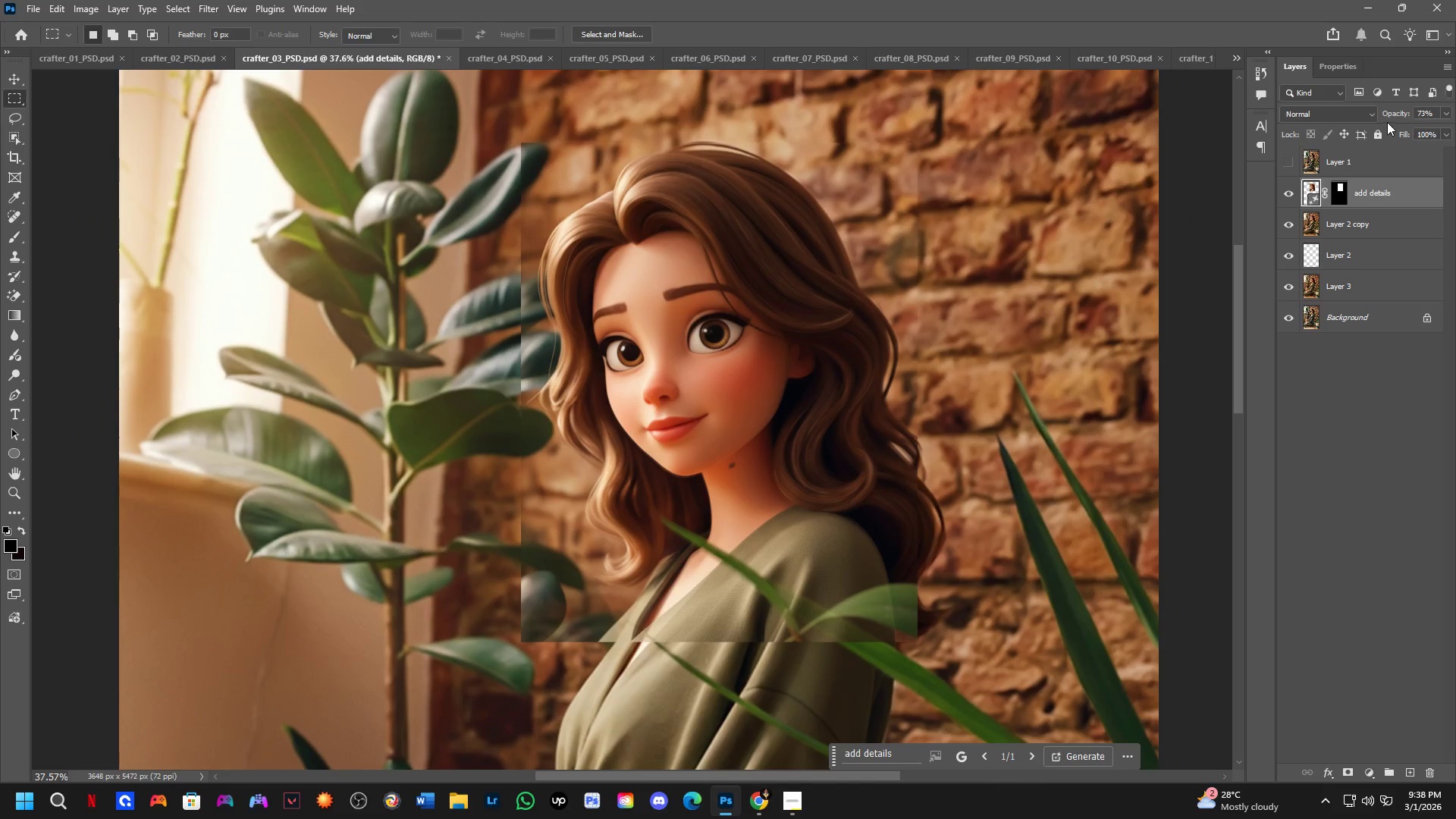 
scroll: coordinate [736, 609], scroll_direction: down, amount: 3.0
 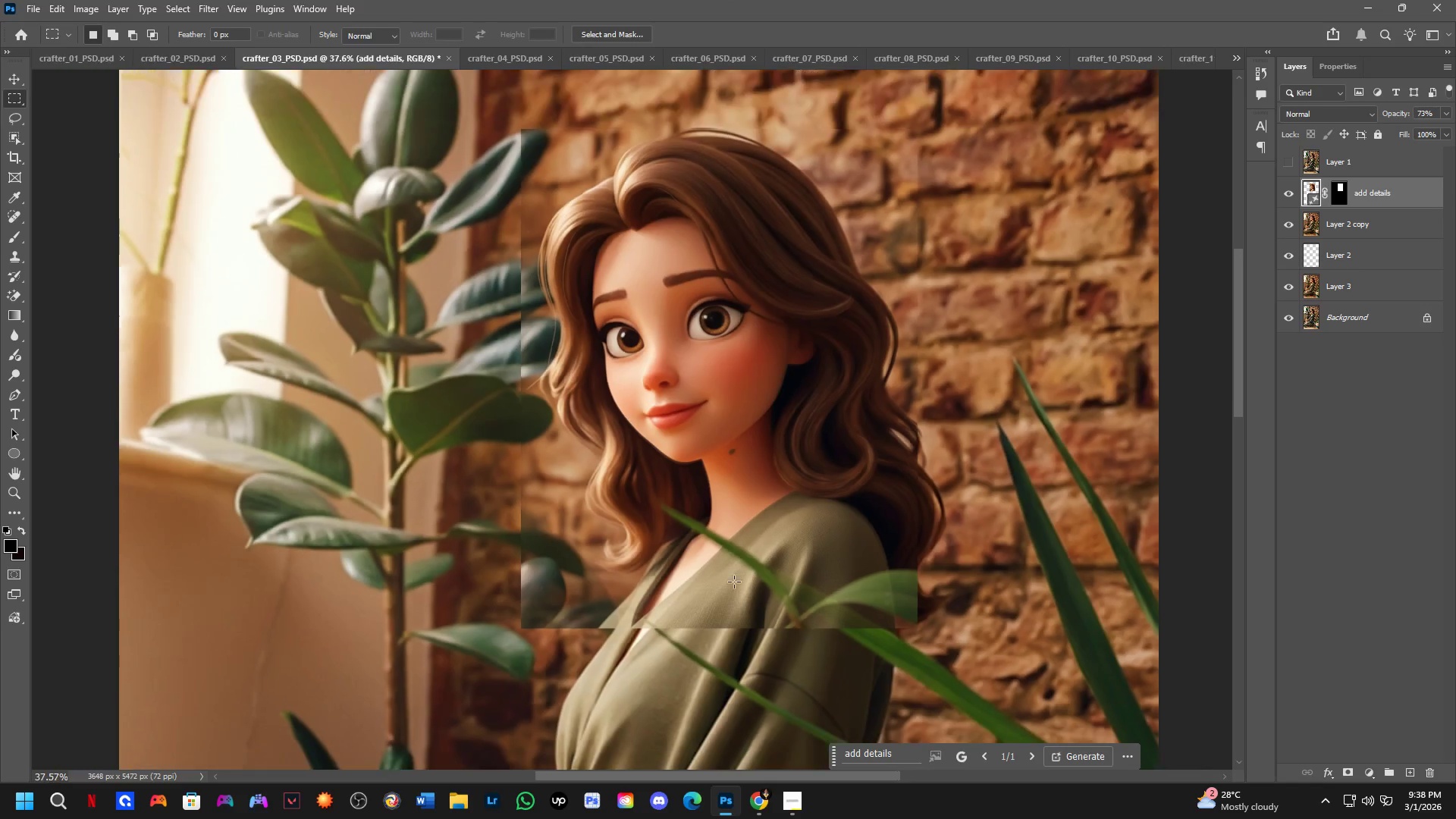 
left_click_drag(start_coordinate=[777, 419], to_coordinate=[777, 433])
 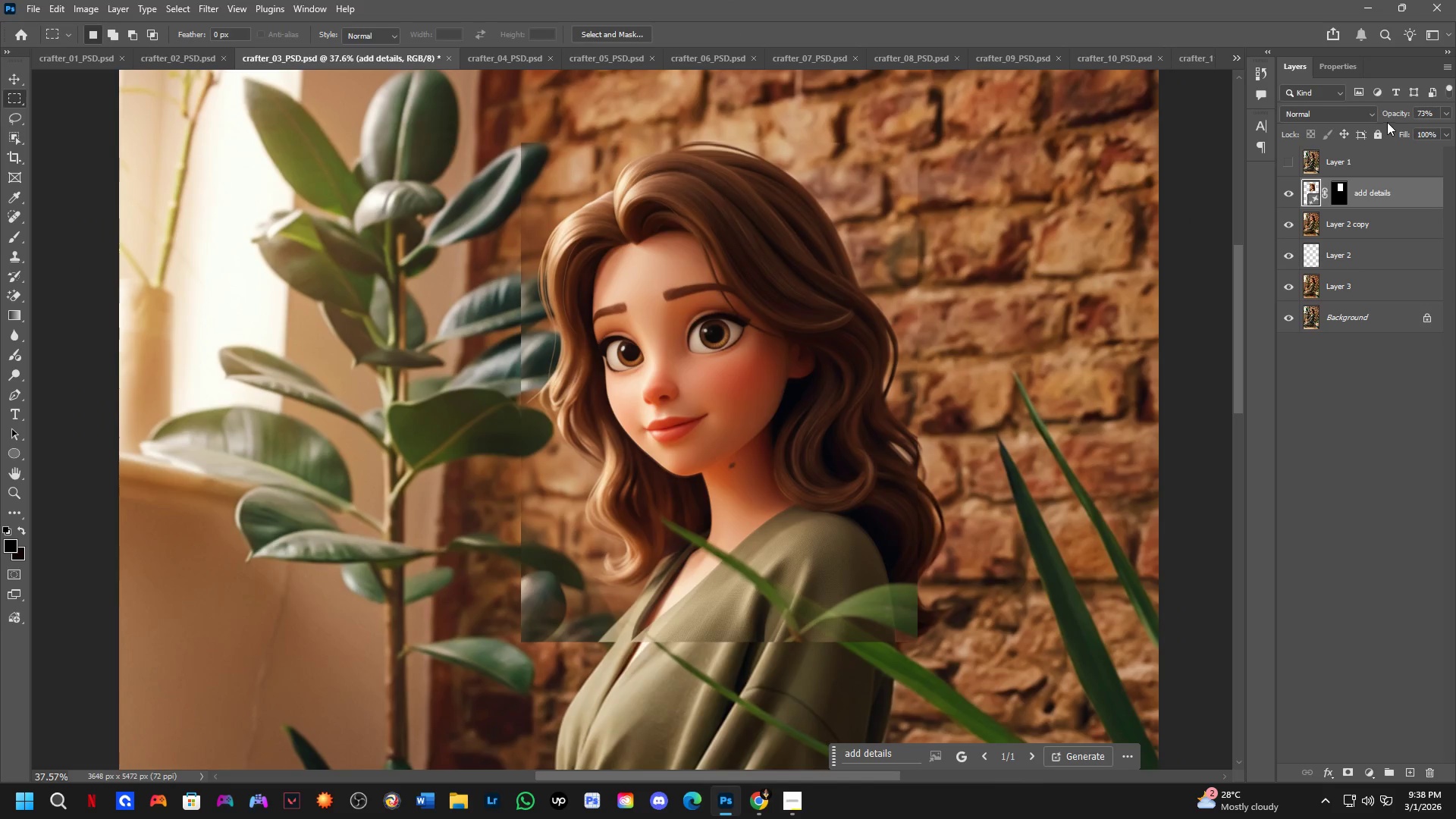 
left_click_drag(start_coordinate=[1388, 110], to_coordinate=[1455, 115])
 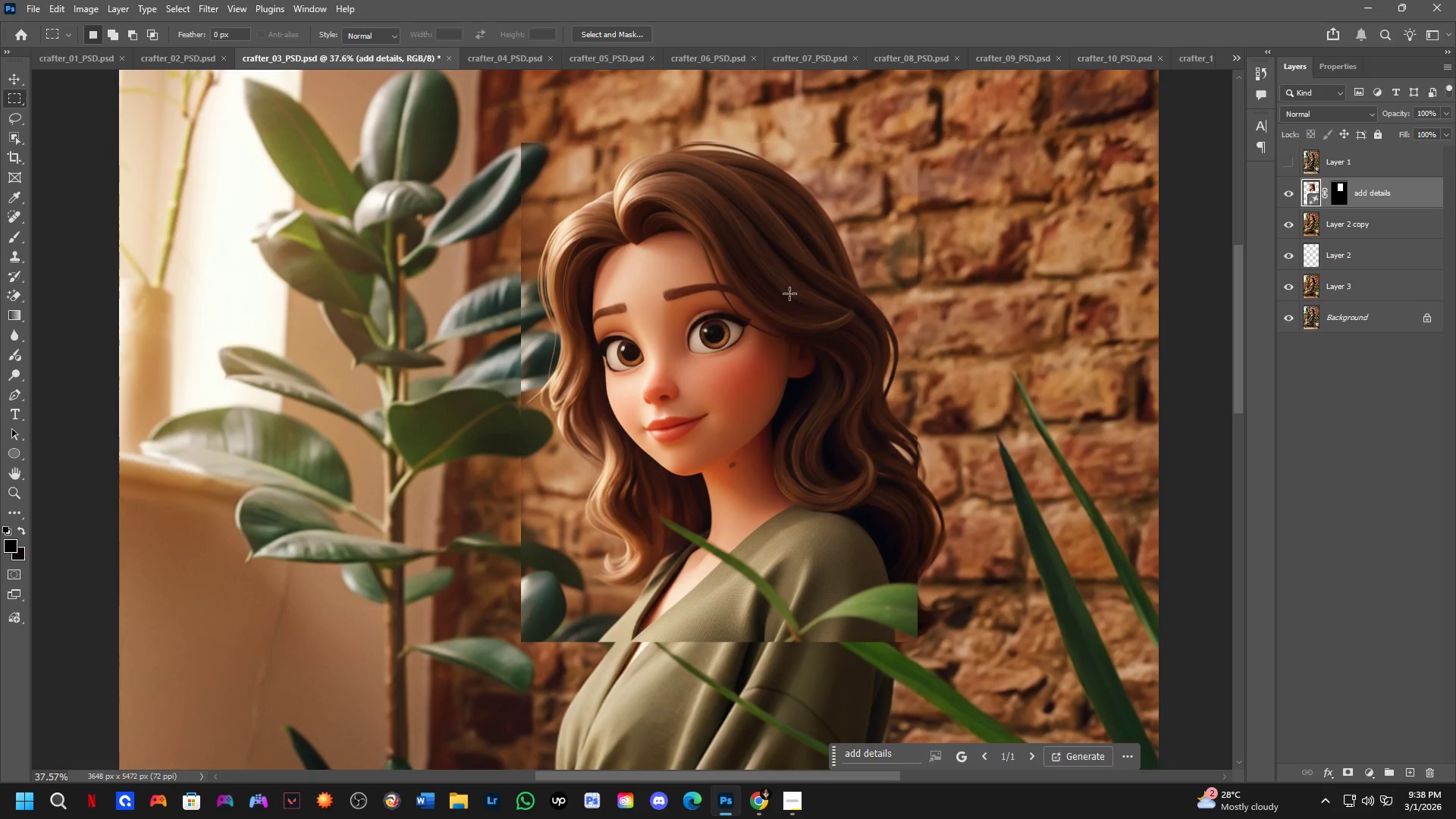 
hold_key(key=Space, duration=0.52)
 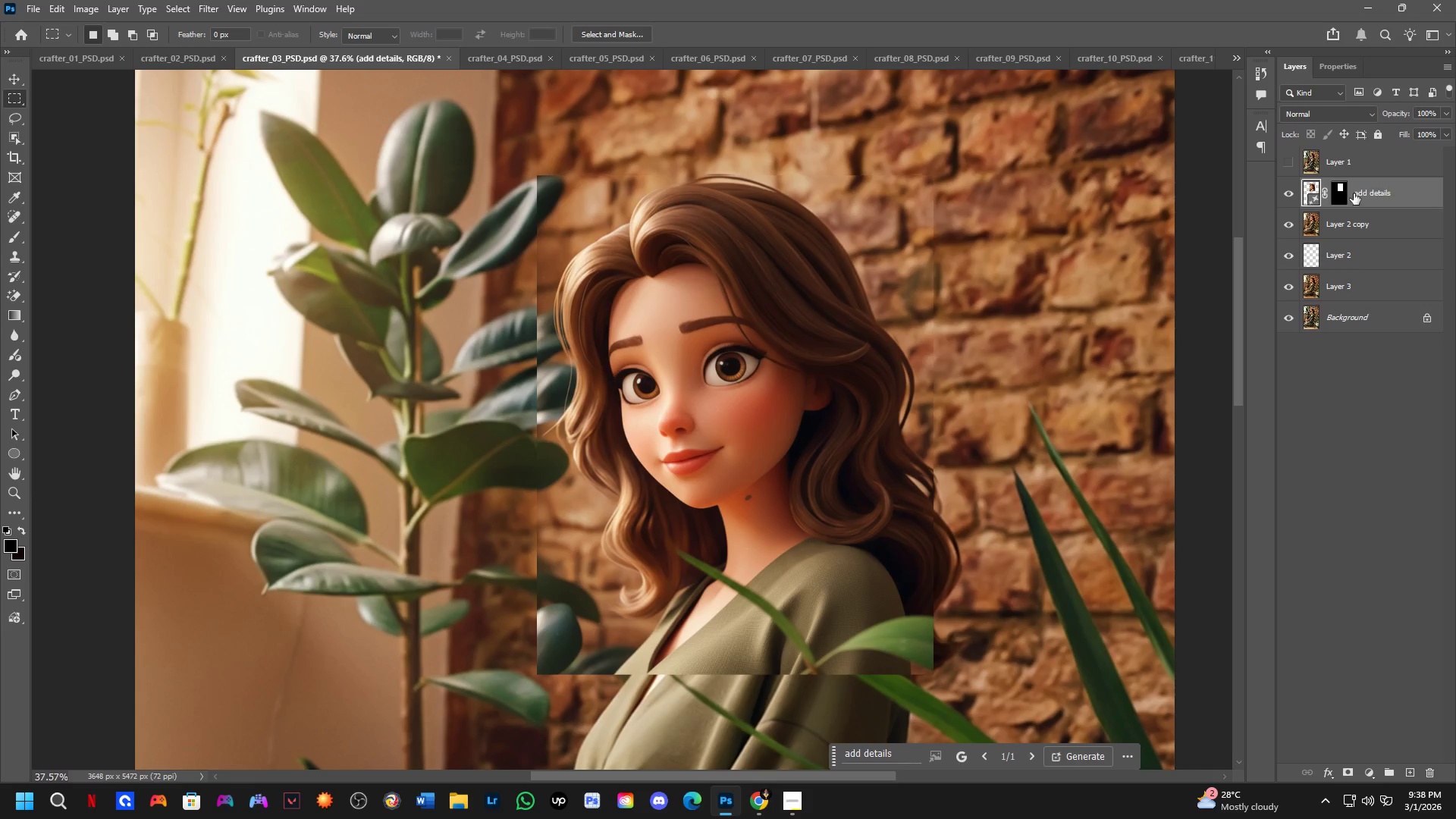 
left_click_drag(start_coordinate=[637, 318], to_coordinate=[653, 351])
 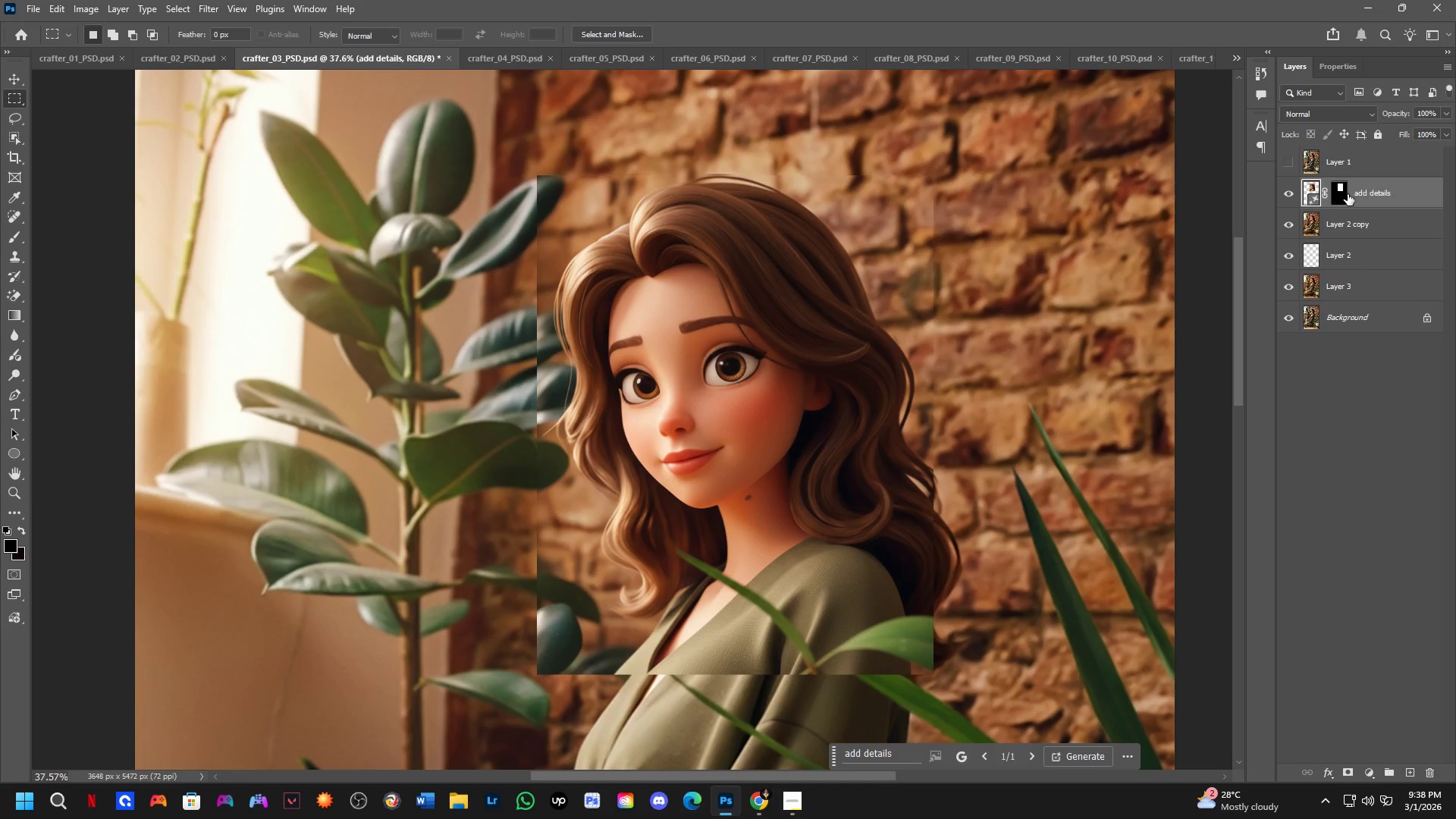 
left_click([1339, 191])
 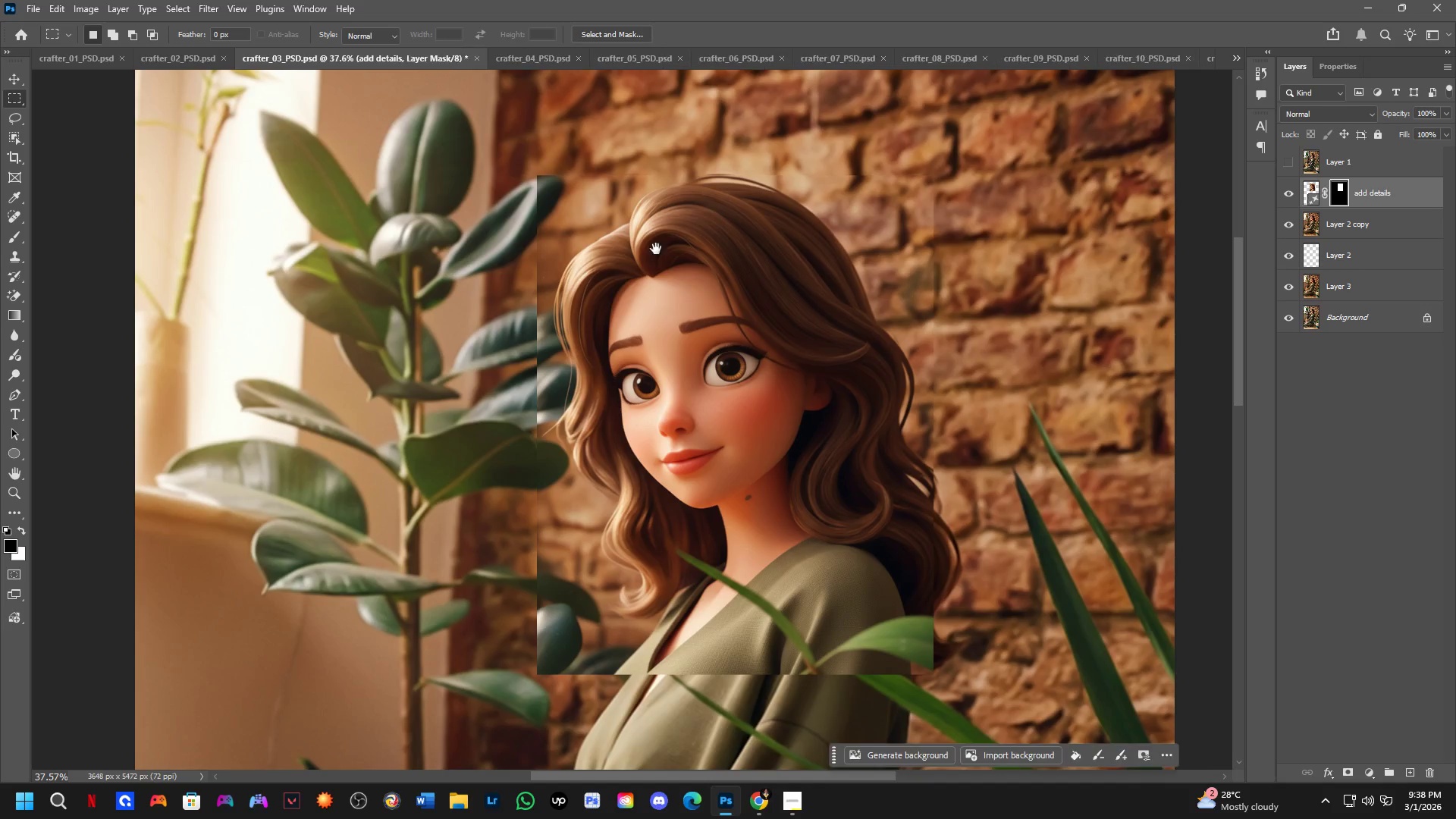 
hold_key(key=Space, duration=0.55)
 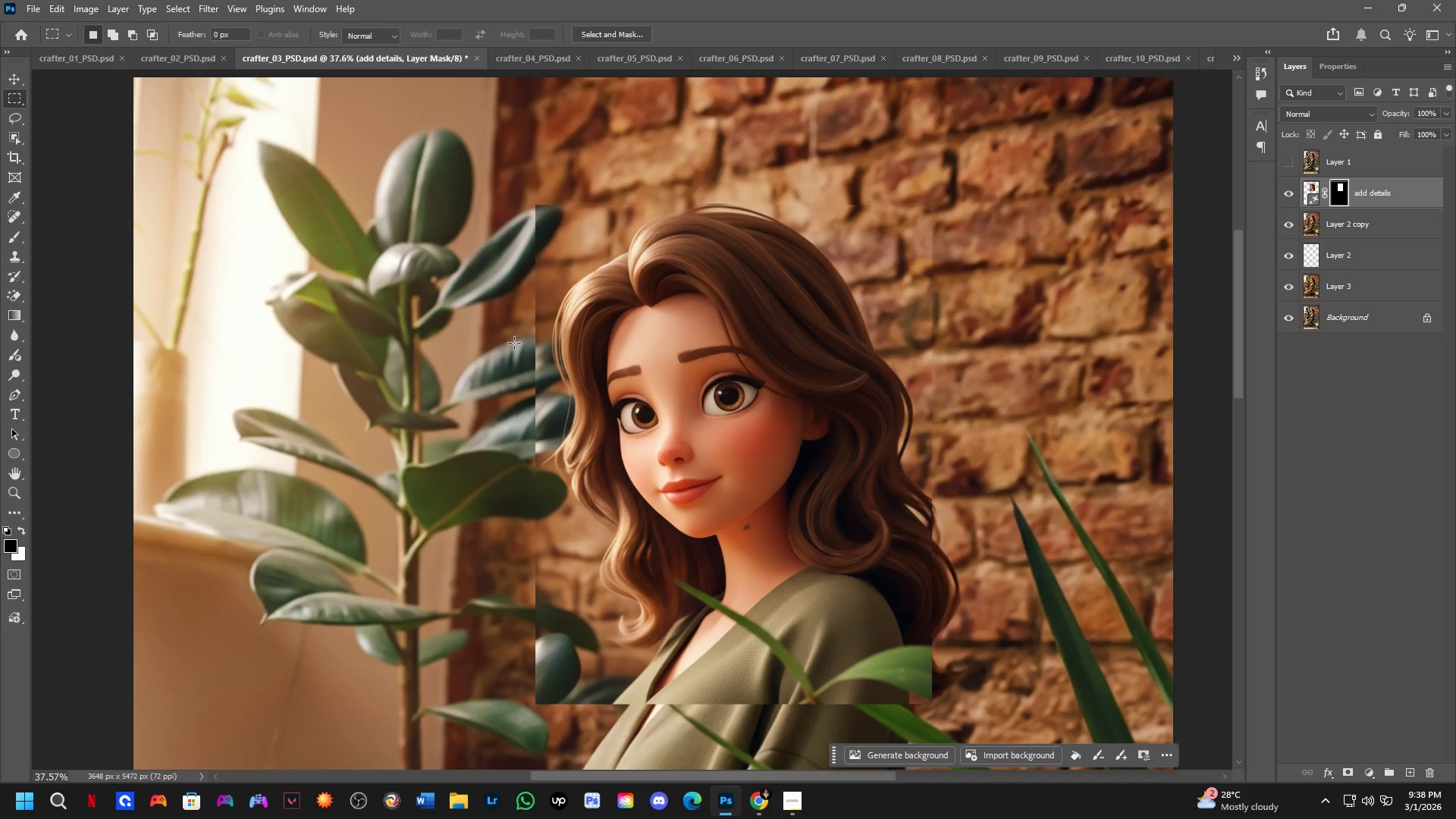 
left_click_drag(start_coordinate=[597, 231], to_coordinate=[595, 261])
 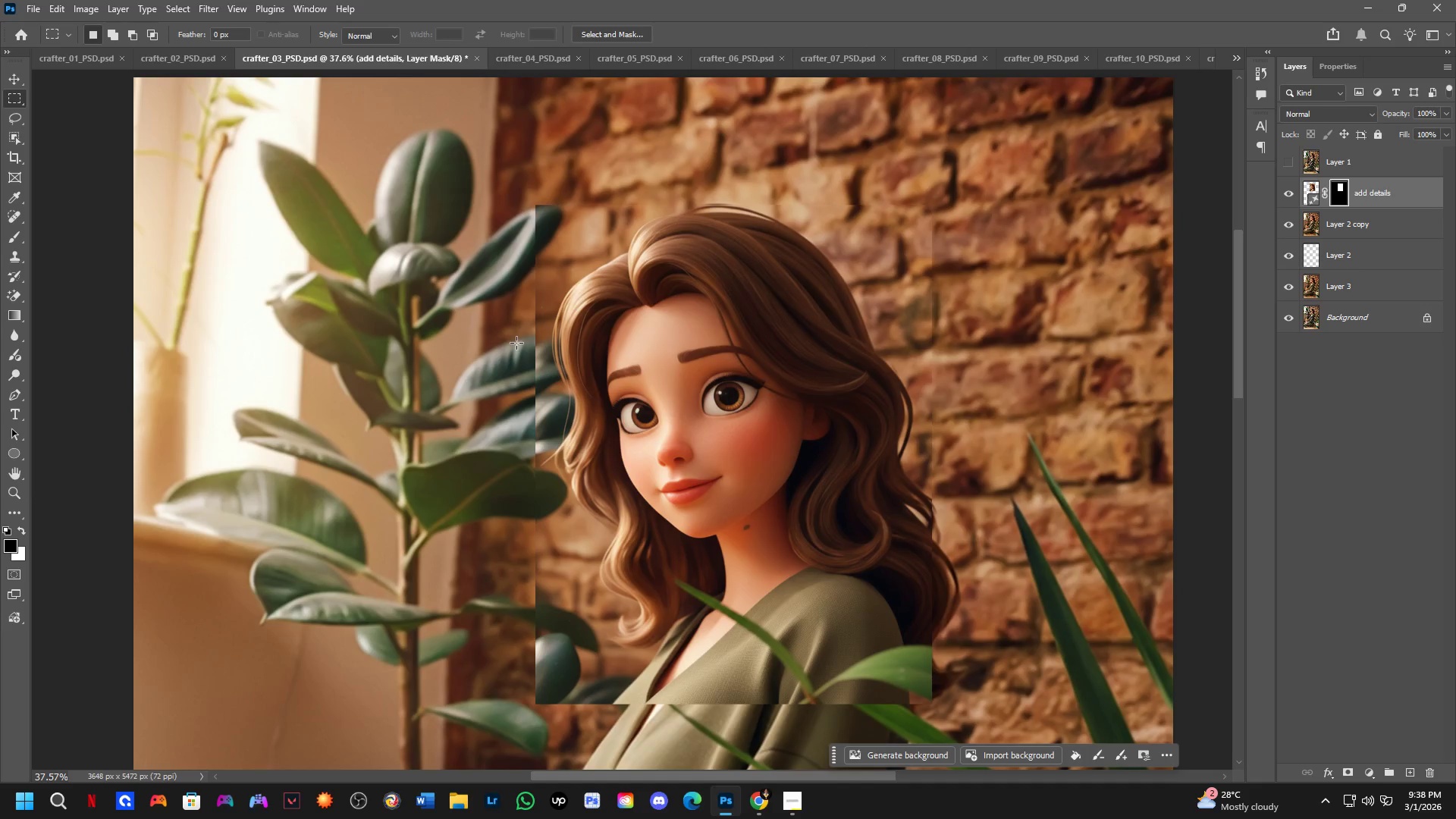 
key(B)
 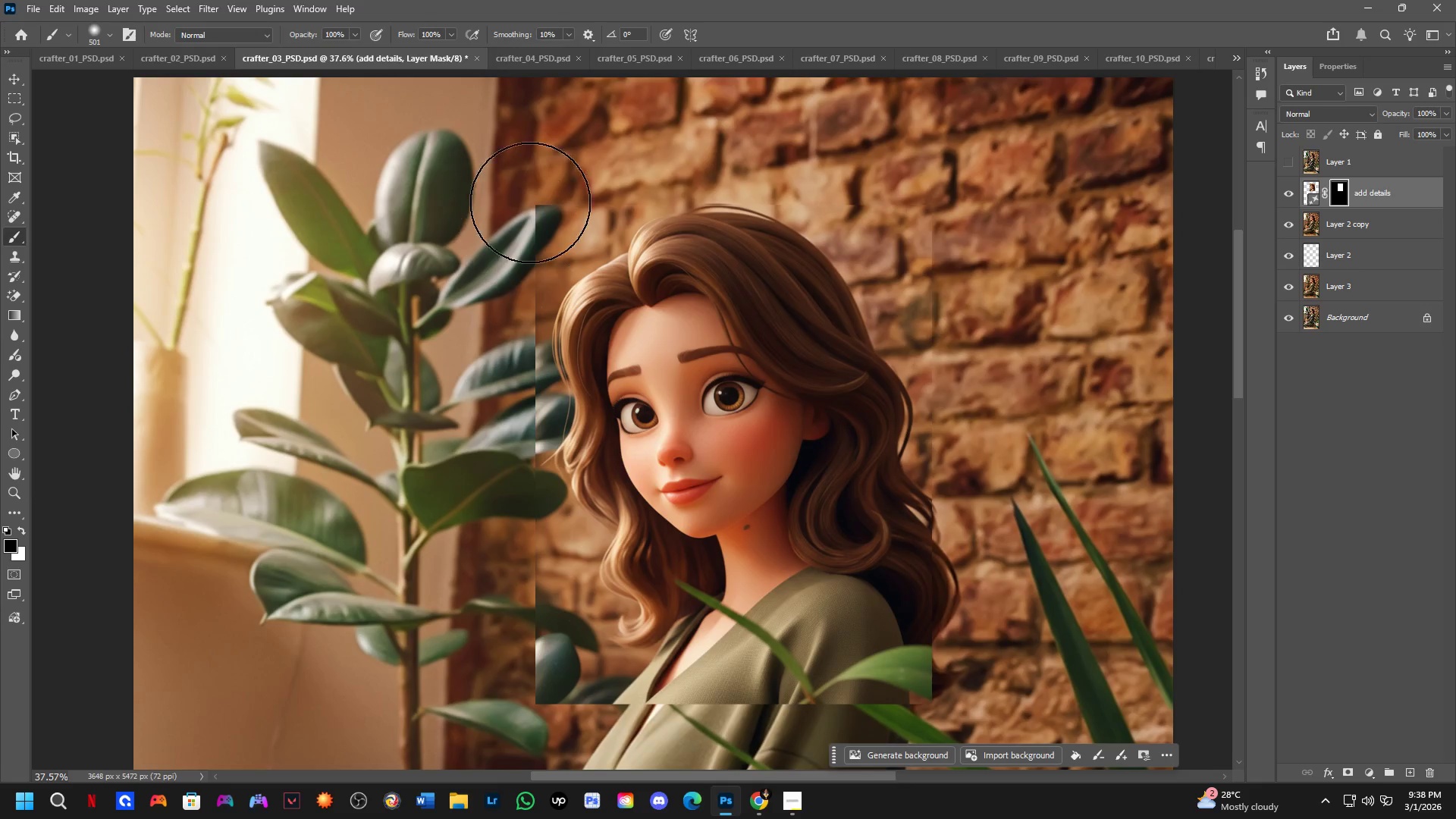 
left_click_drag(start_coordinate=[534, 193], to_coordinate=[534, 180])
 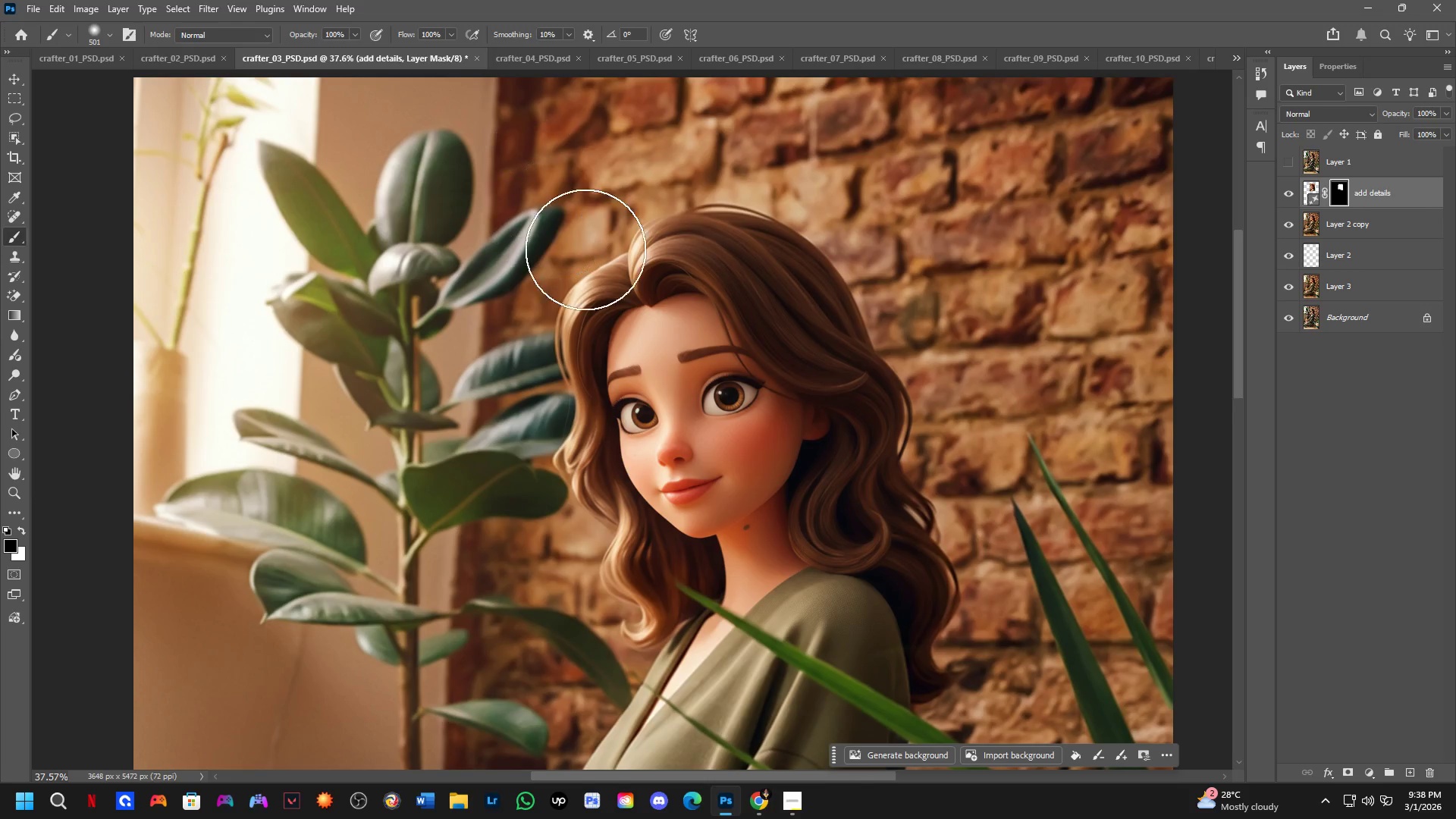 
key(Shift+ShiftLeft)
 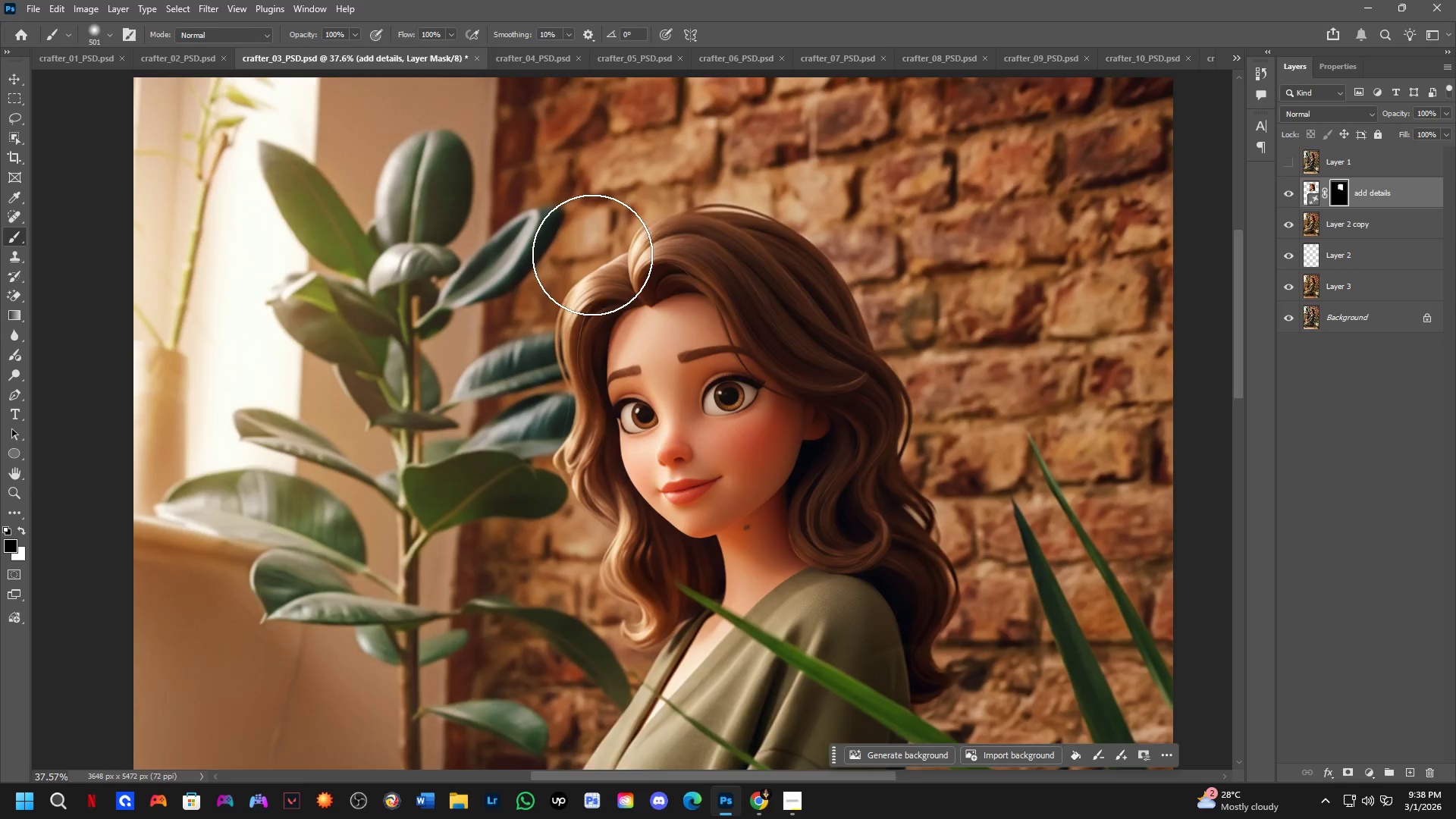 
scroll: coordinate [593, 255], scroll_direction: down, amount: 2.0
 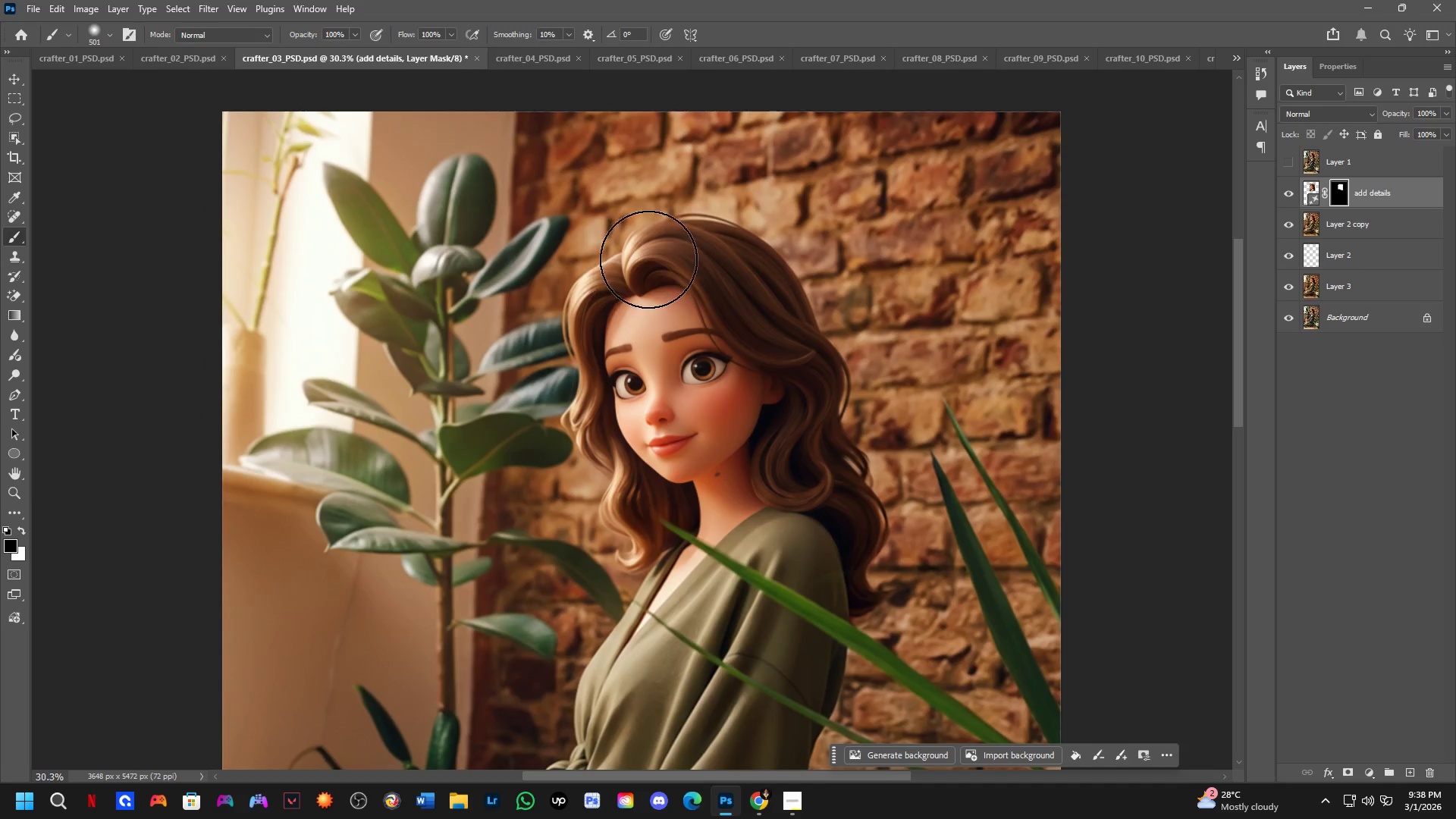 
hold_key(key=Space, duration=0.58)
 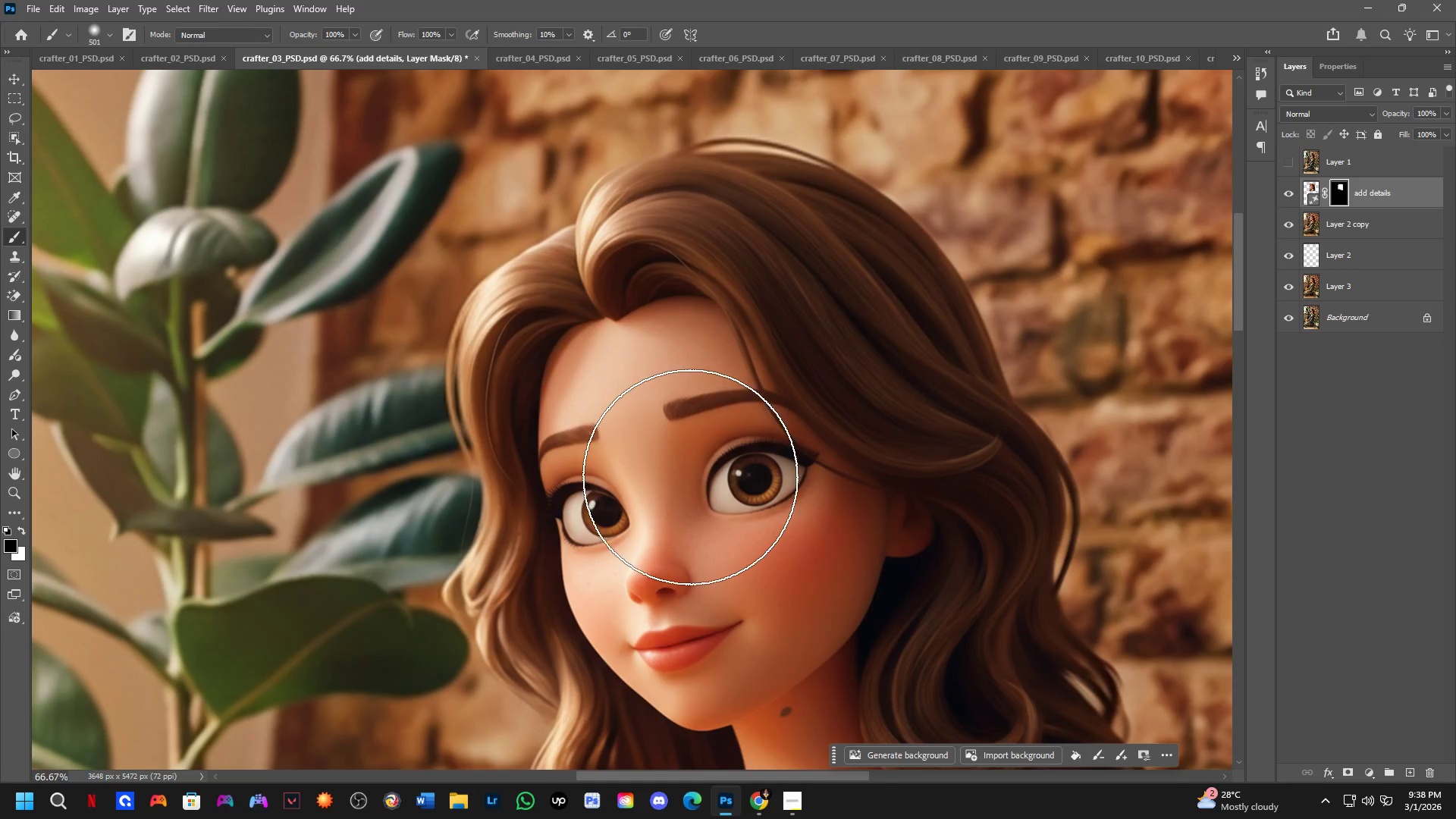 
left_click_drag(start_coordinate=[649, 261], to_coordinate=[676, 322])
 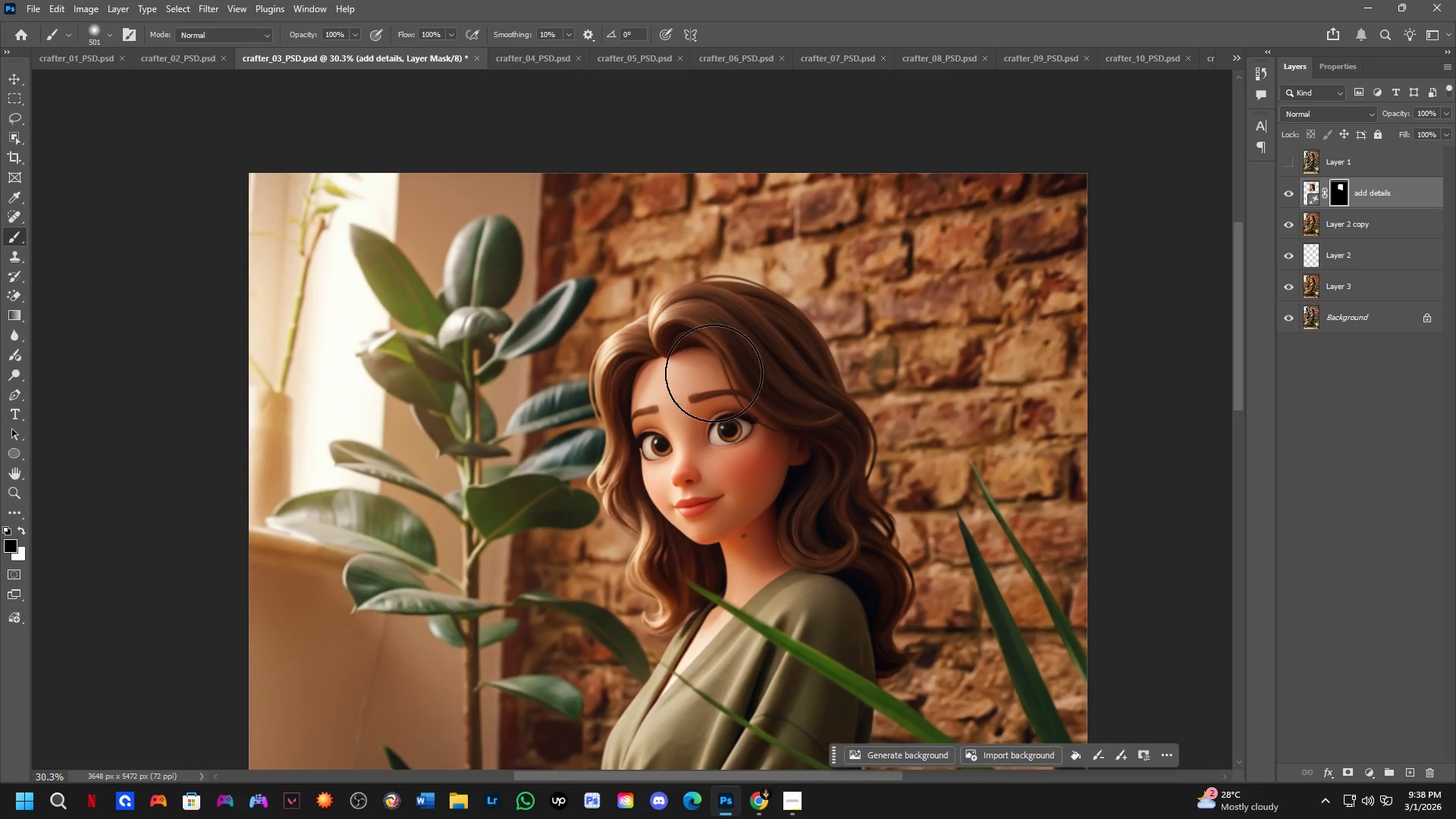 
key(Shift+ShiftLeft)
 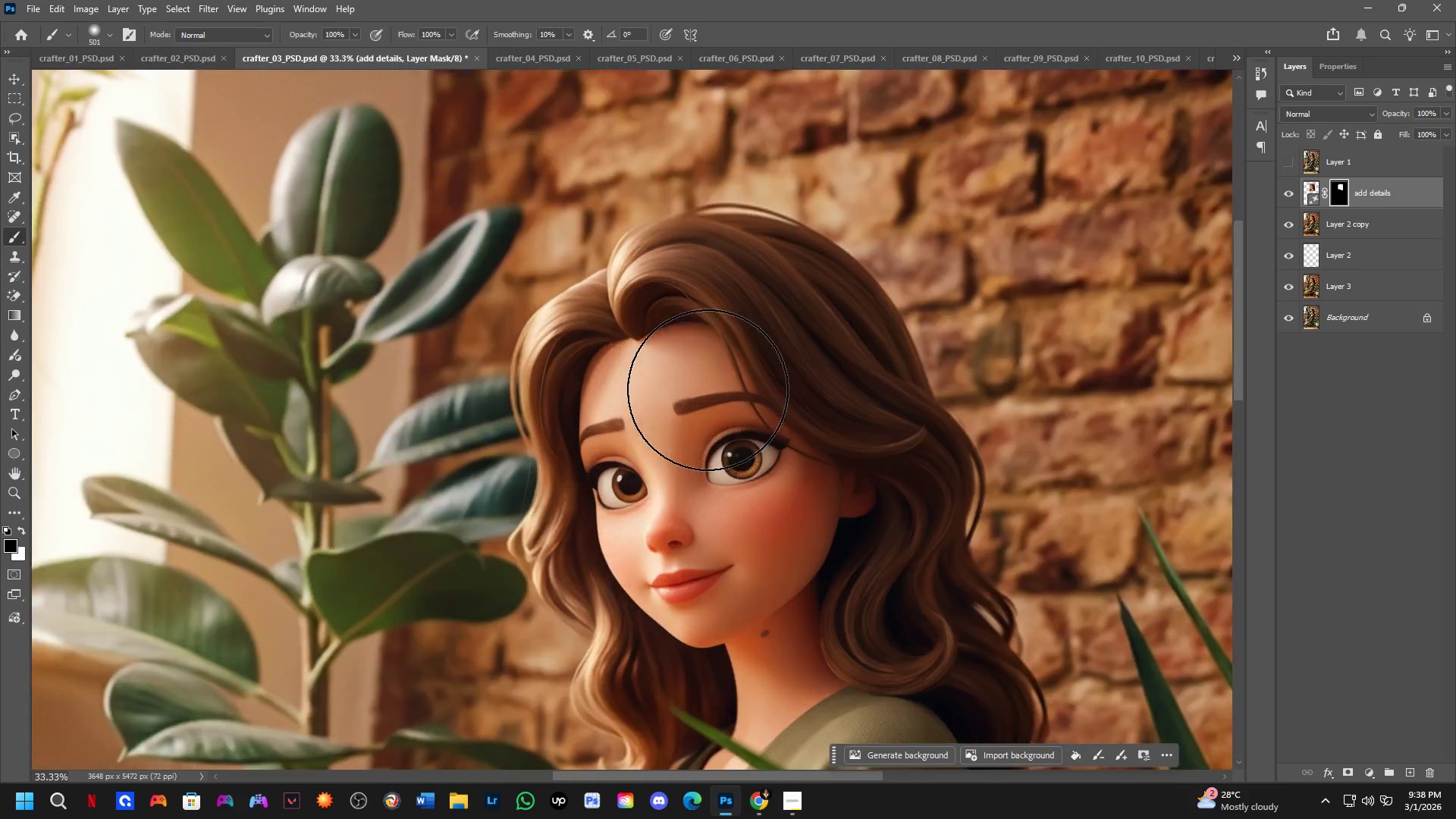 
scroll: coordinate [701, 400], scroll_direction: up, amount: 3.0
 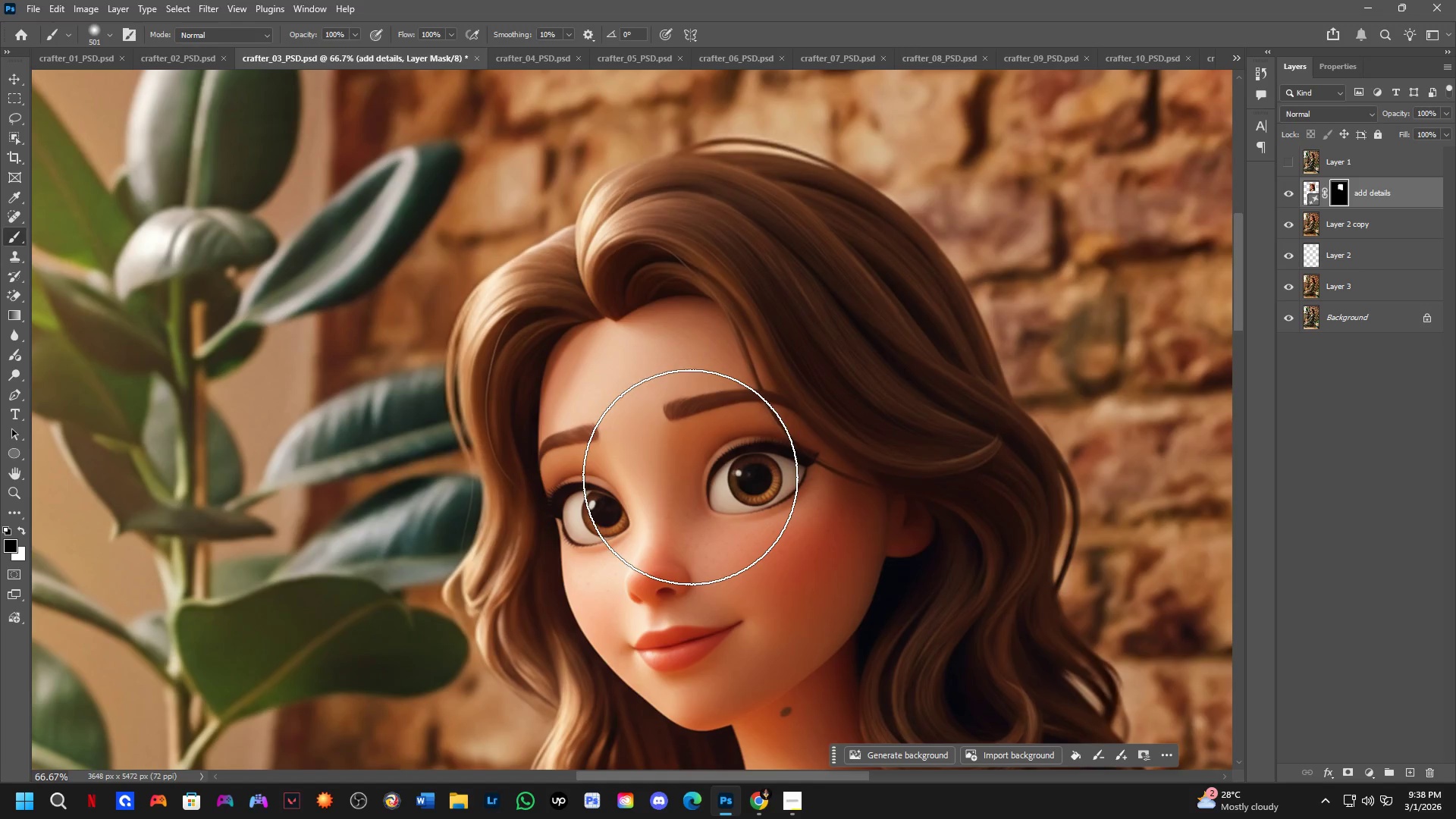 
hold_key(key=Space, duration=0.8)
 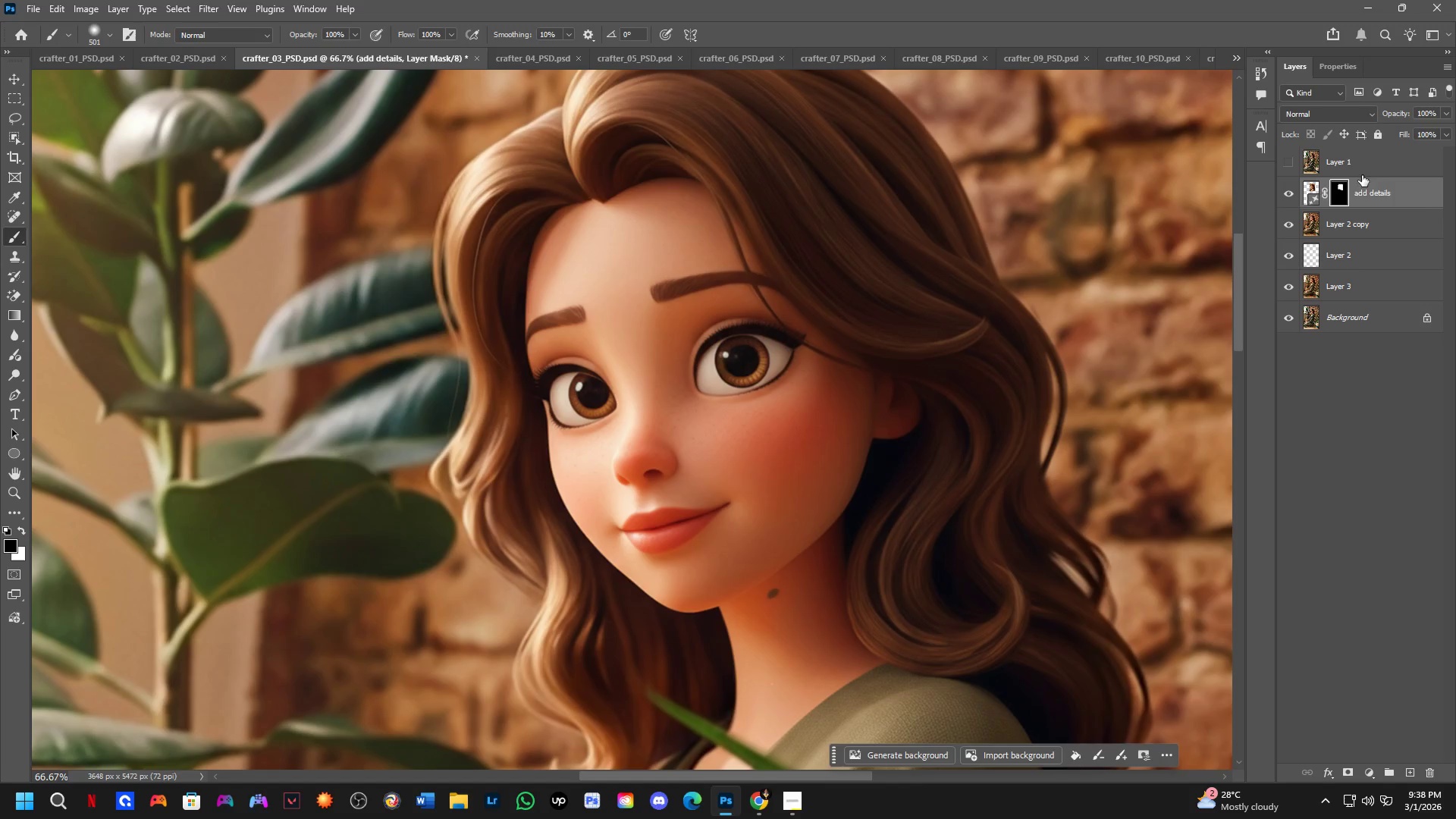 
left_click_drag(start_coordinate=[673, 527], to_coordinate=[660, 409])
 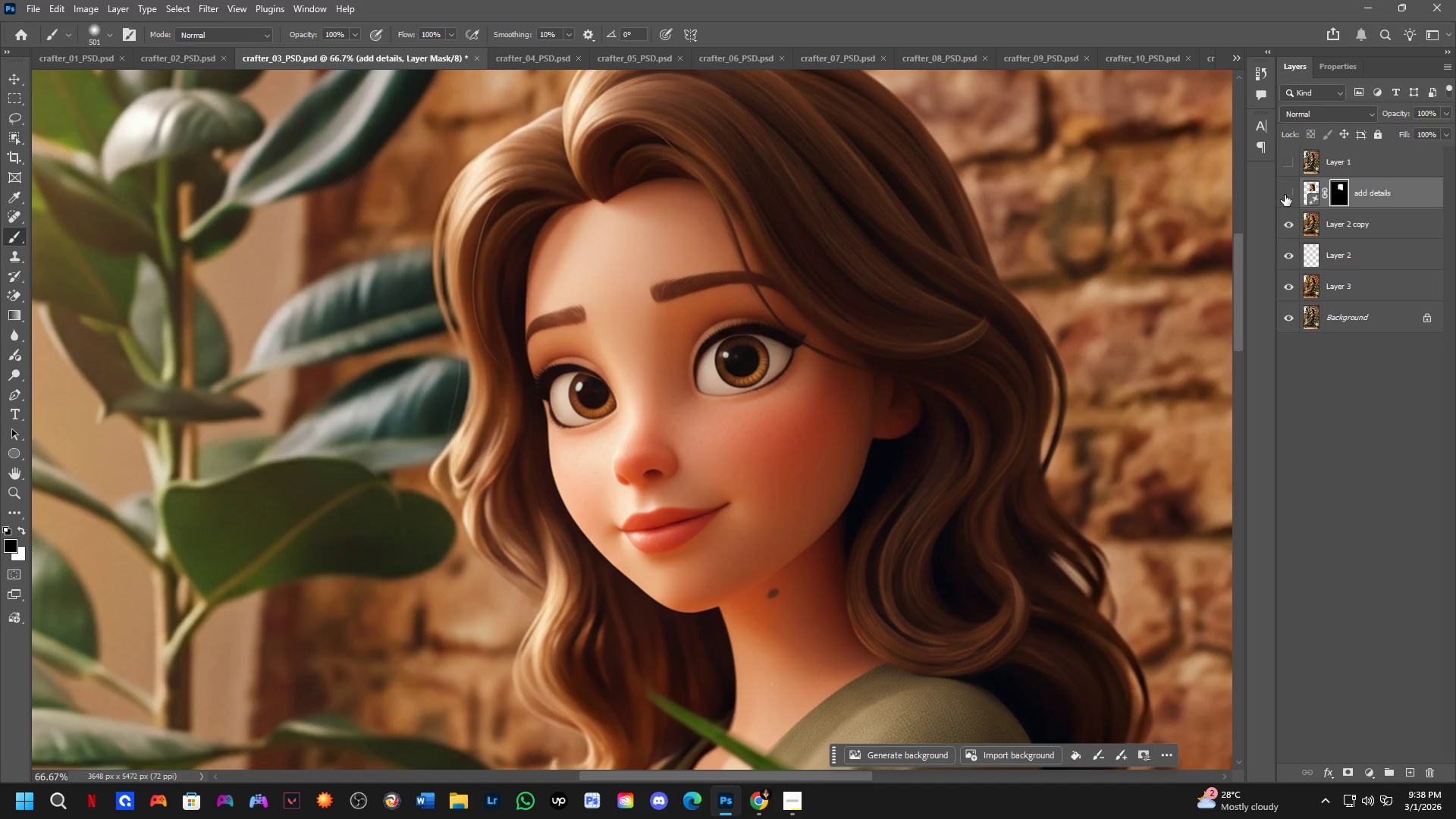 
double_click([1285, 195])
 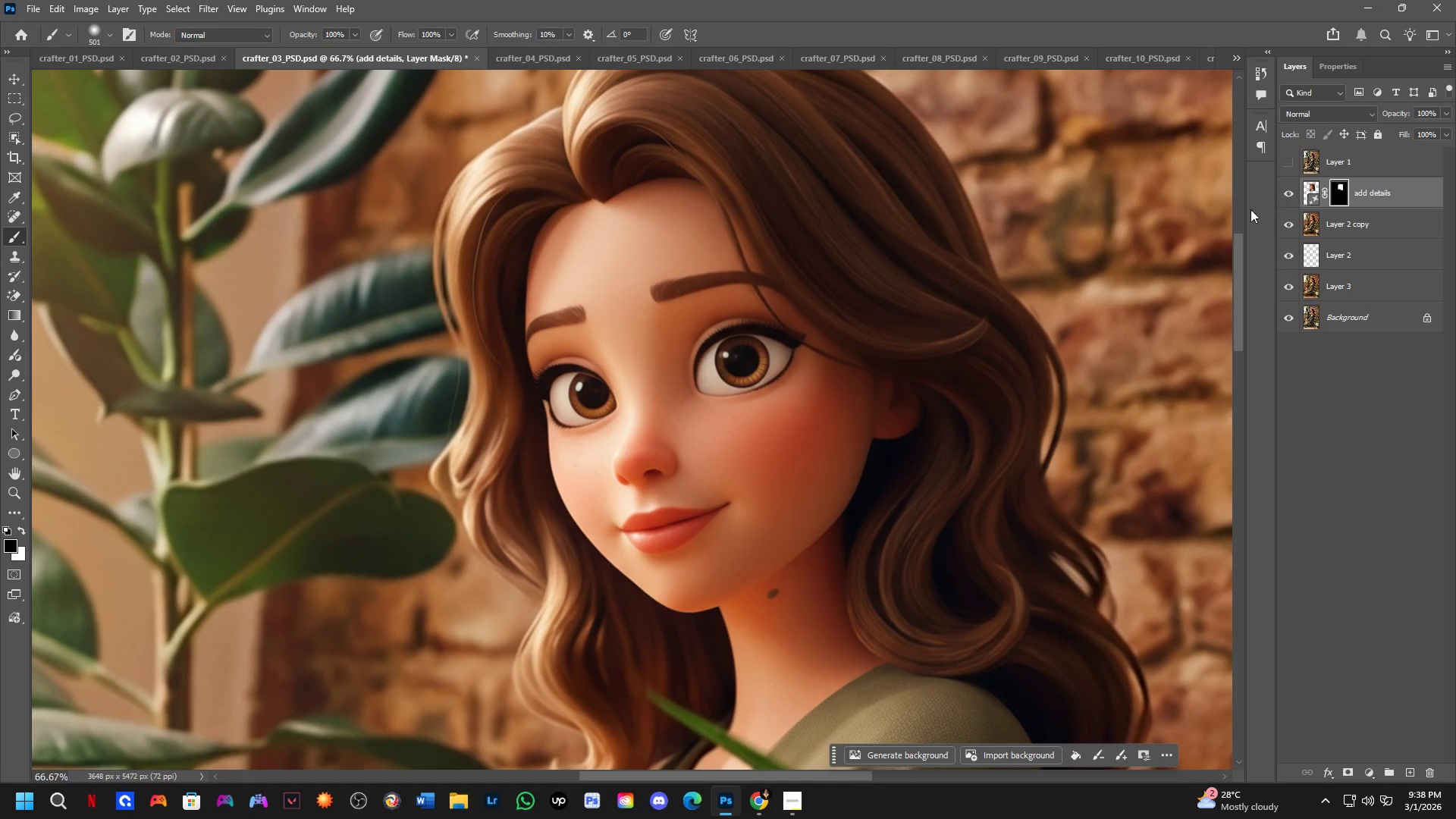 
hold_key(key=Space, duration=0.44)
 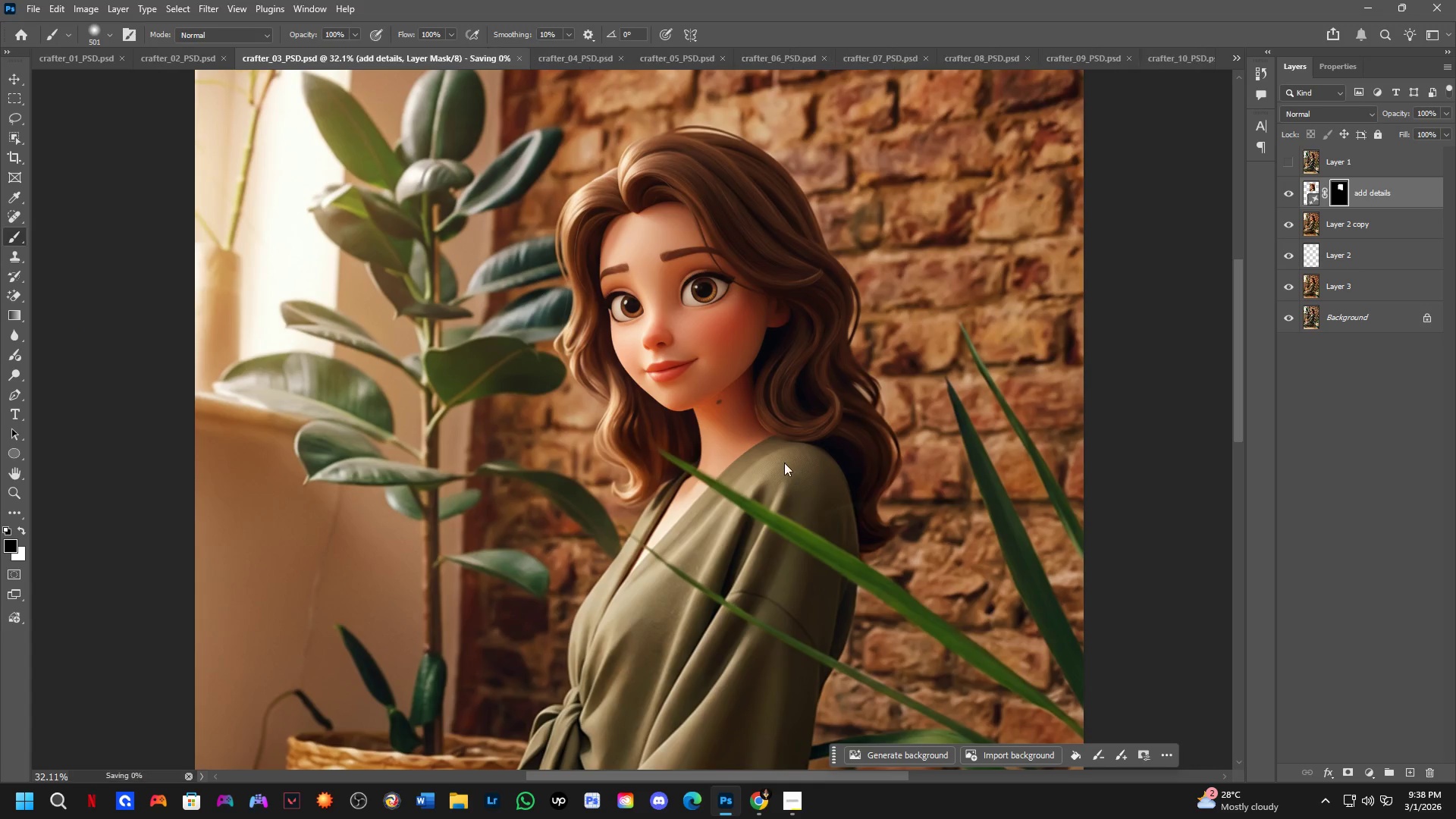 
scroll: coordinate [706, 356], scroll_direction: down, amount: 8.0
 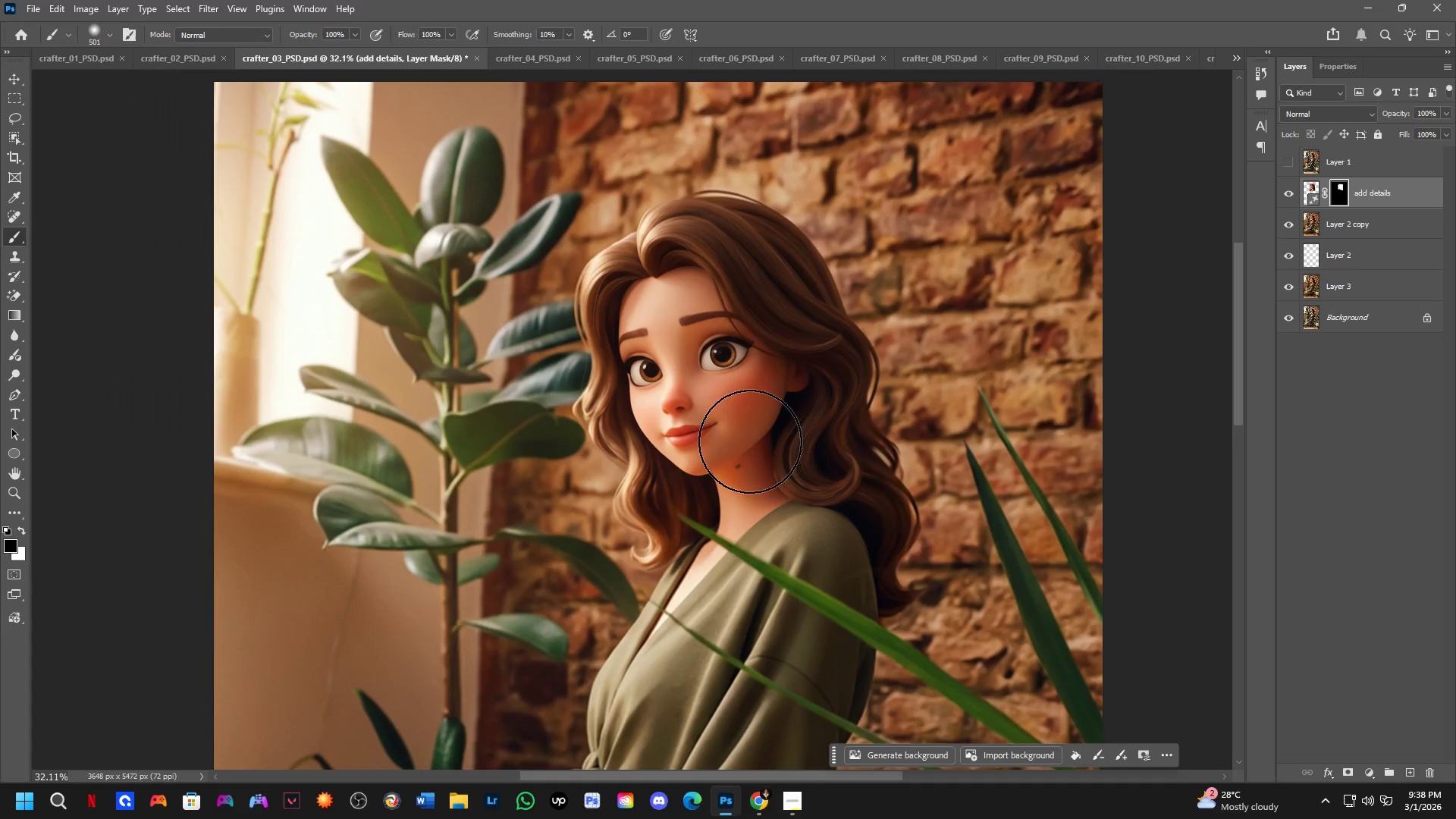 
left_click_drag(start_coordinate=[802, 525], to_coordinate=[784, 466])
 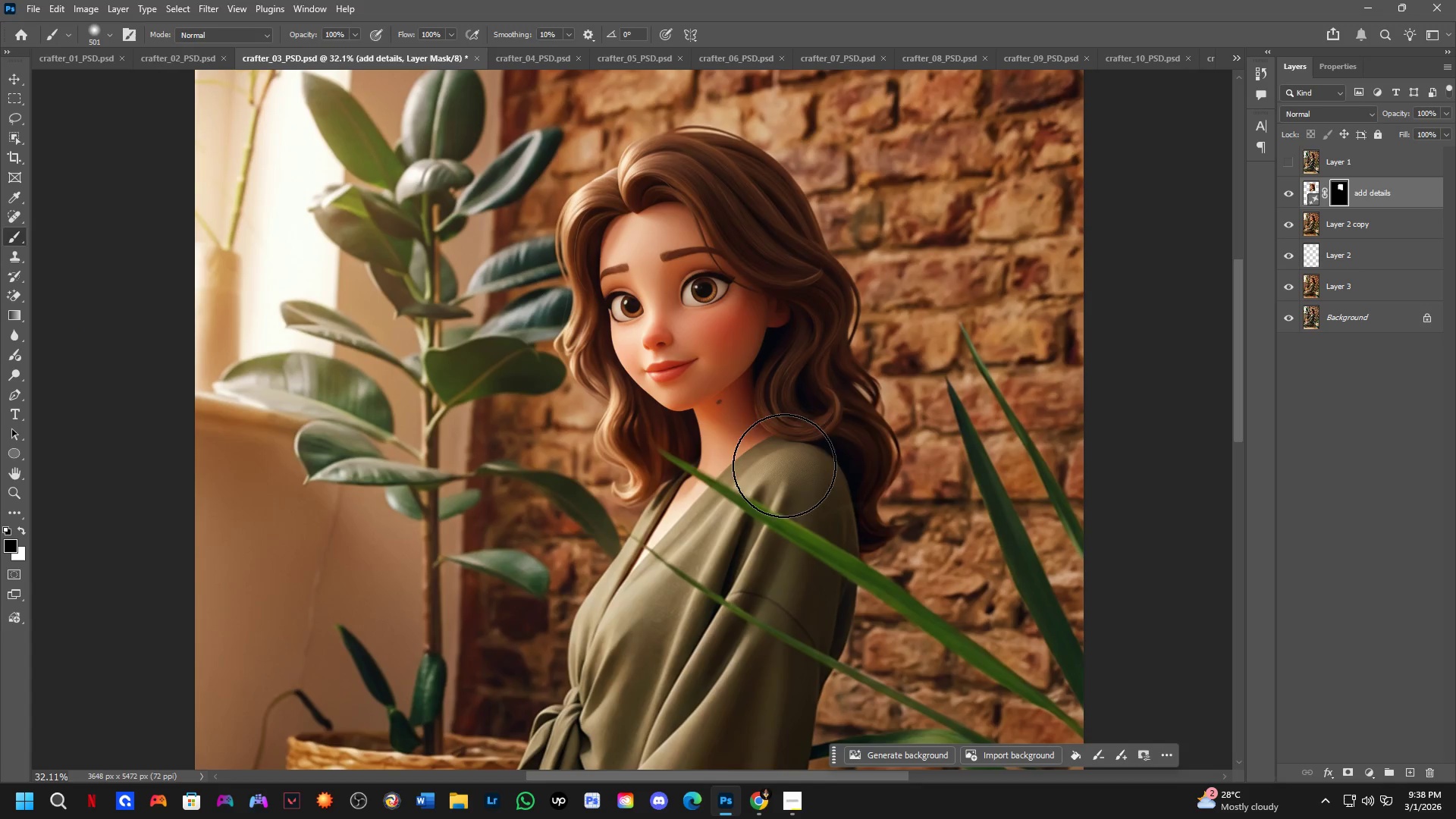 
key(Control+S)
 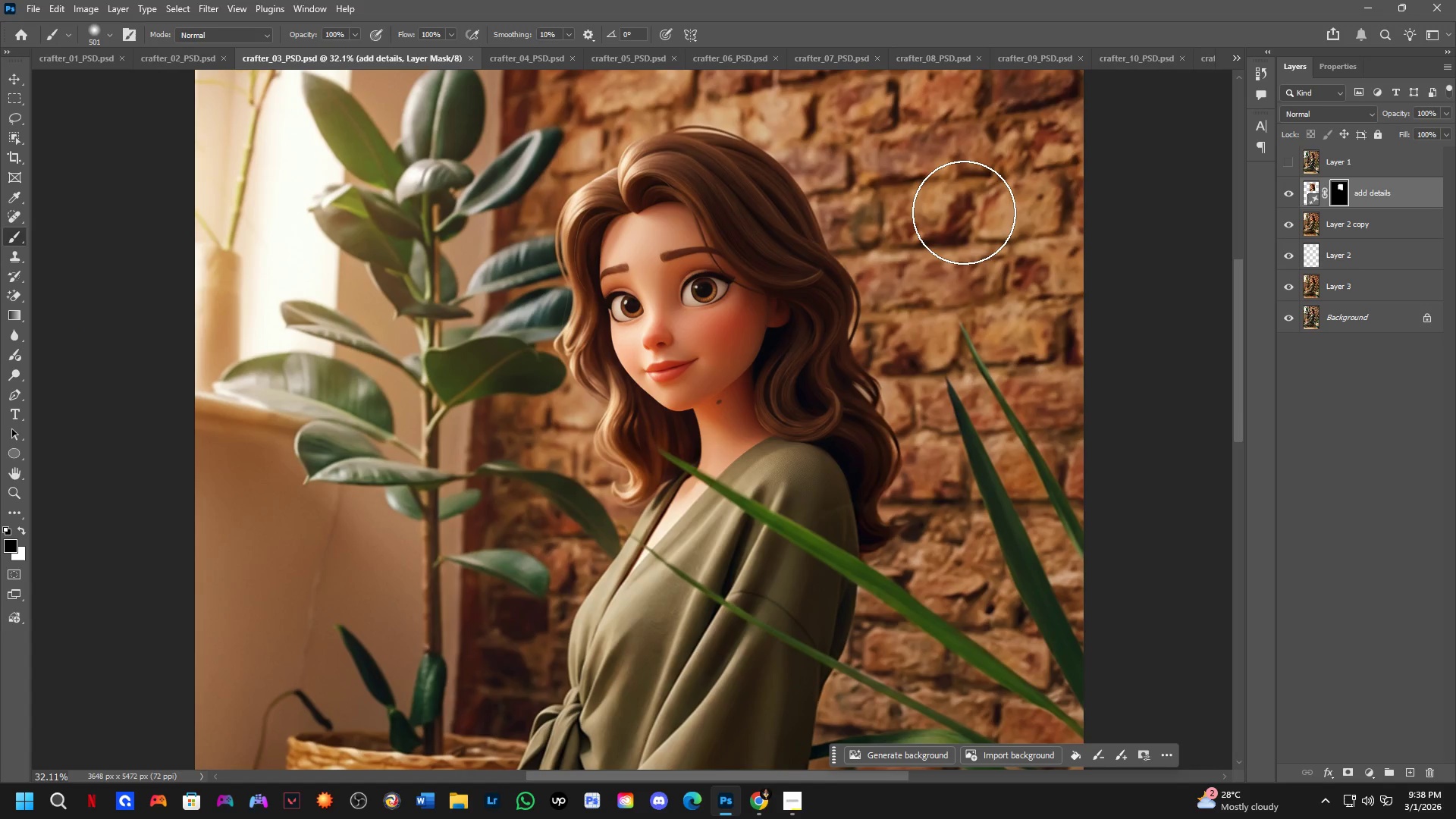 
key(Control+Tab)
 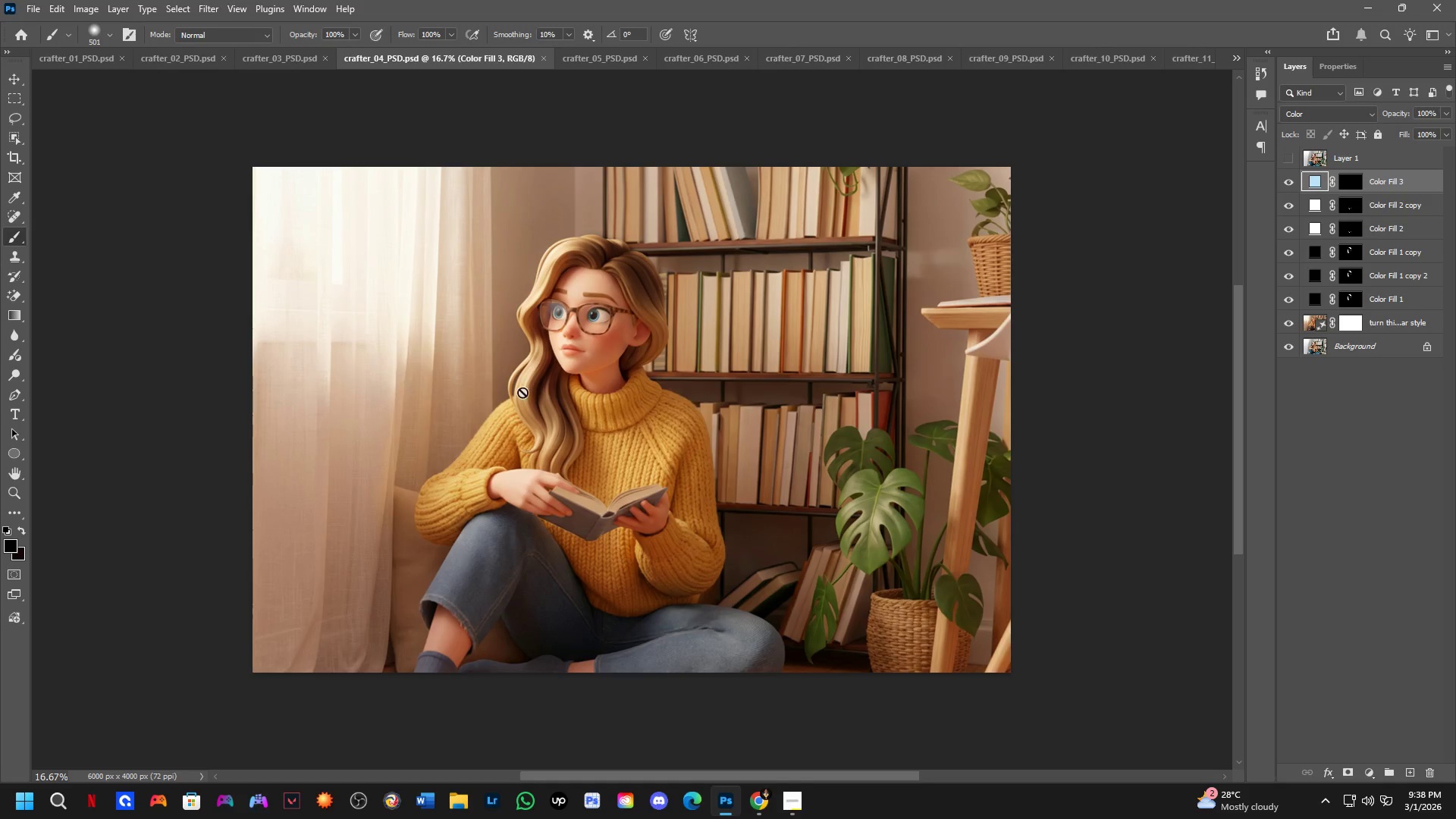 
key(Shift+ShiftLeft)
 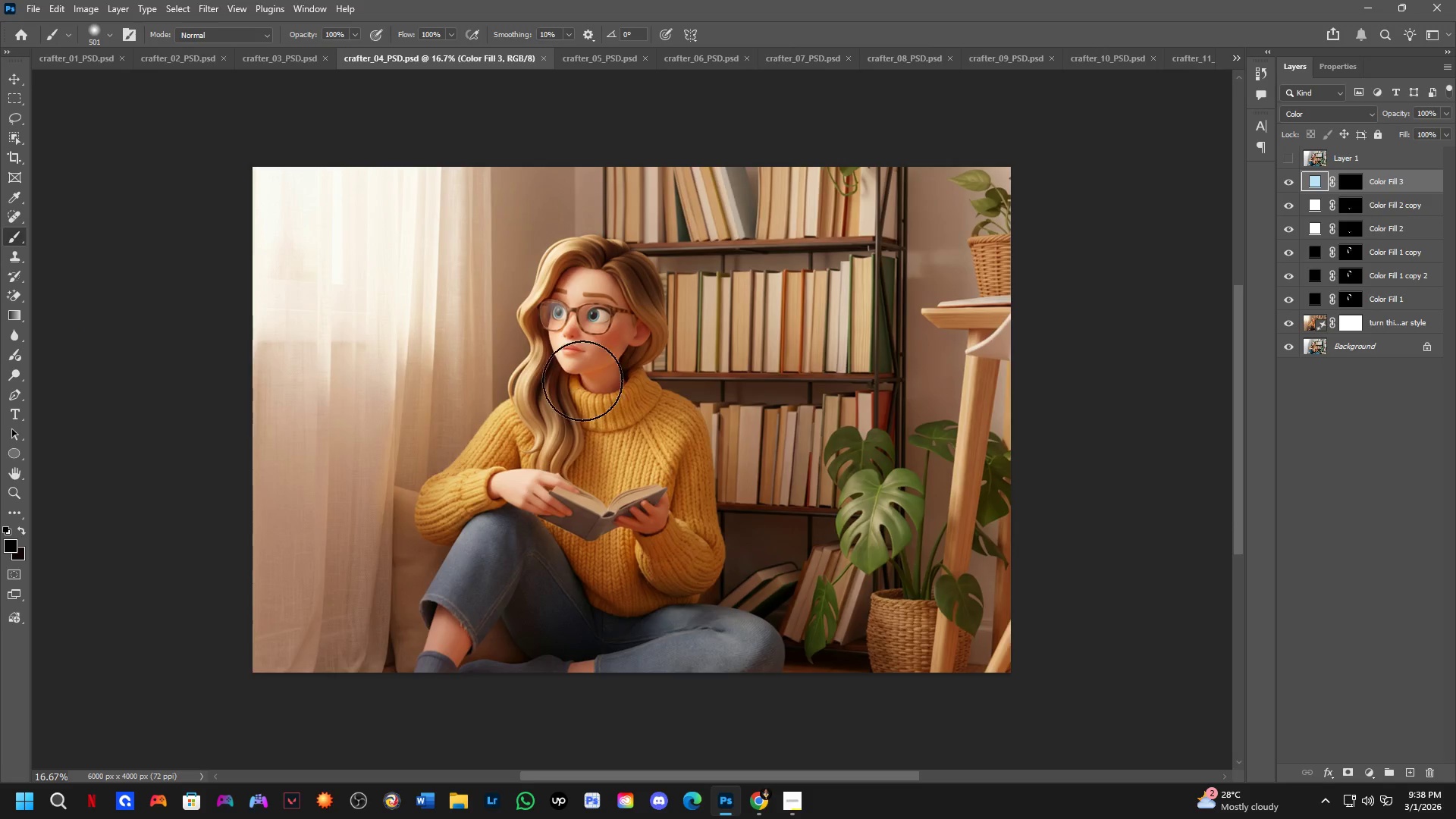 
scroll: coordinate [642, 218], scroll_direction: up, amount: 6.0
 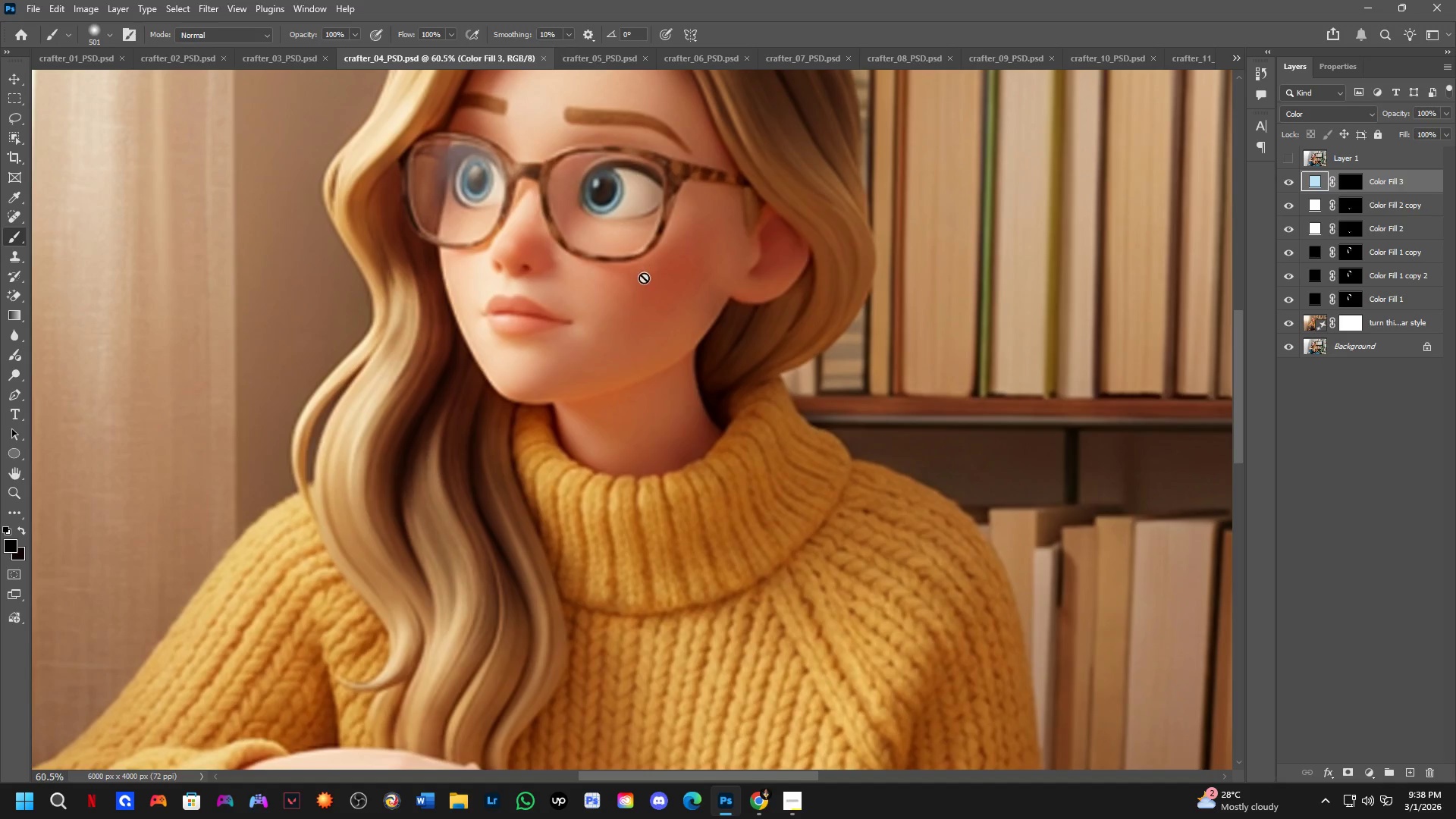 
hold_key(key=Space, duration=0.86)
 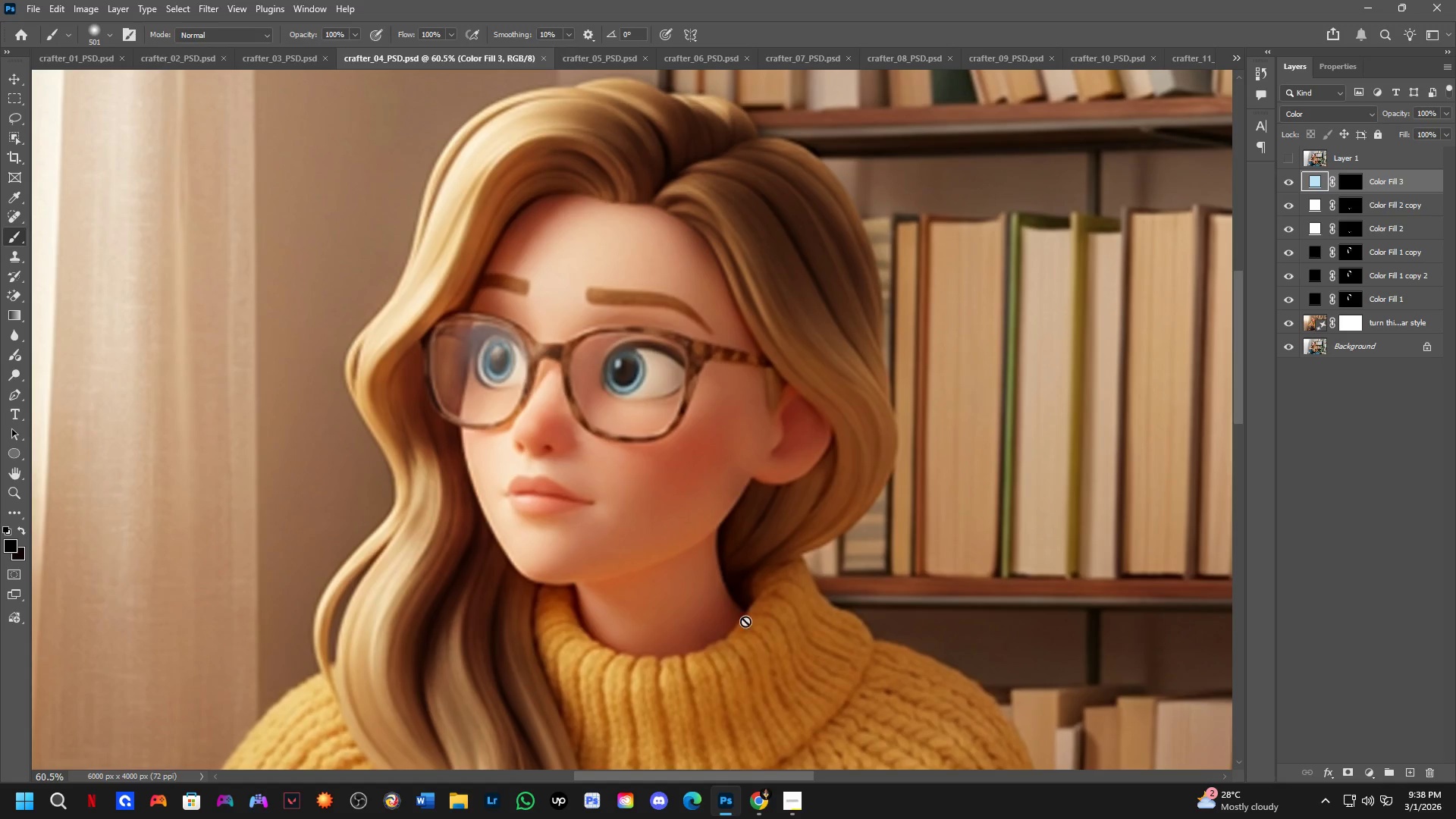 
left_click_drag(start_coordinate=[646, 313], to_coordinate=[668, 494])
 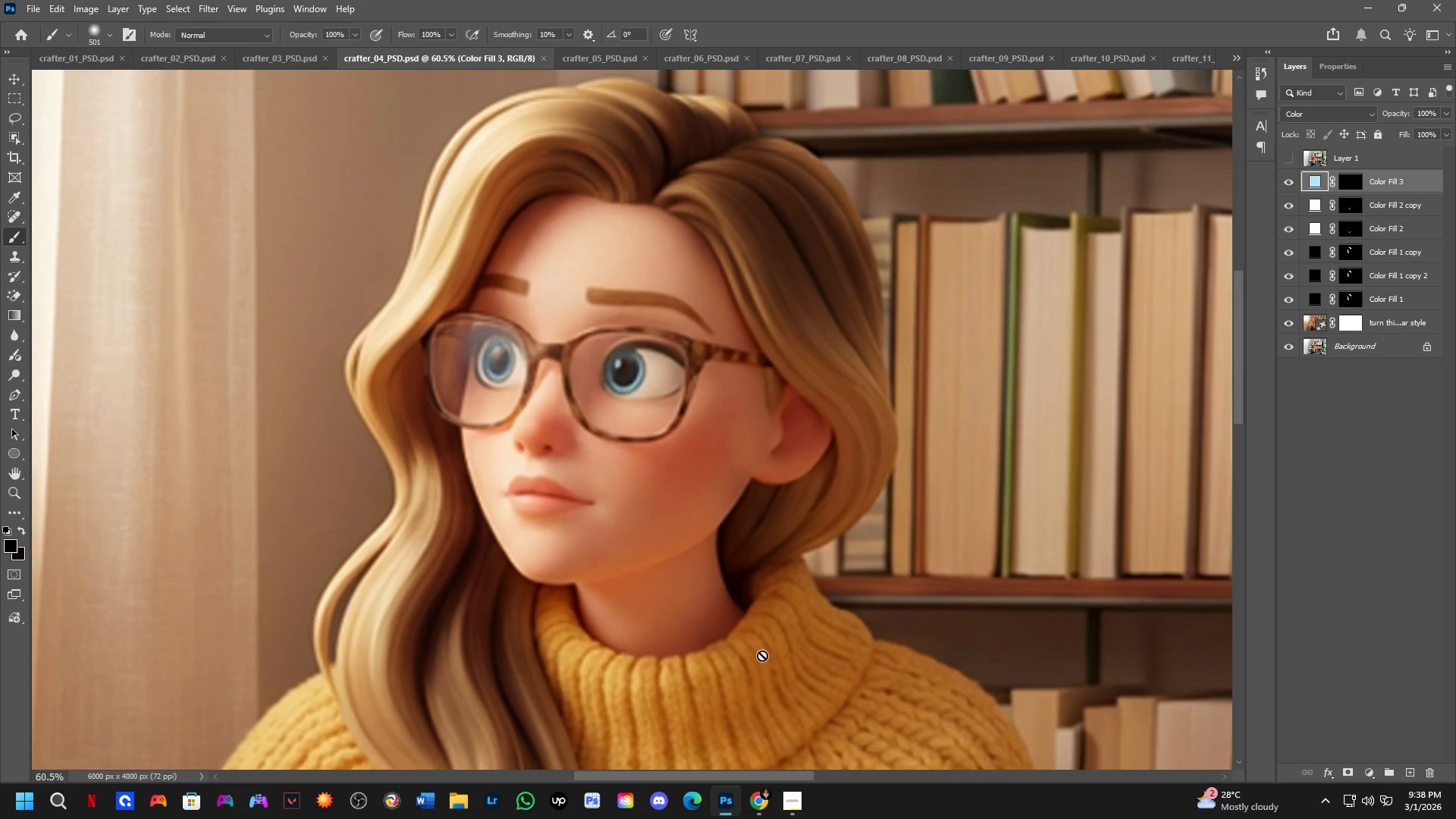 
key(M)